 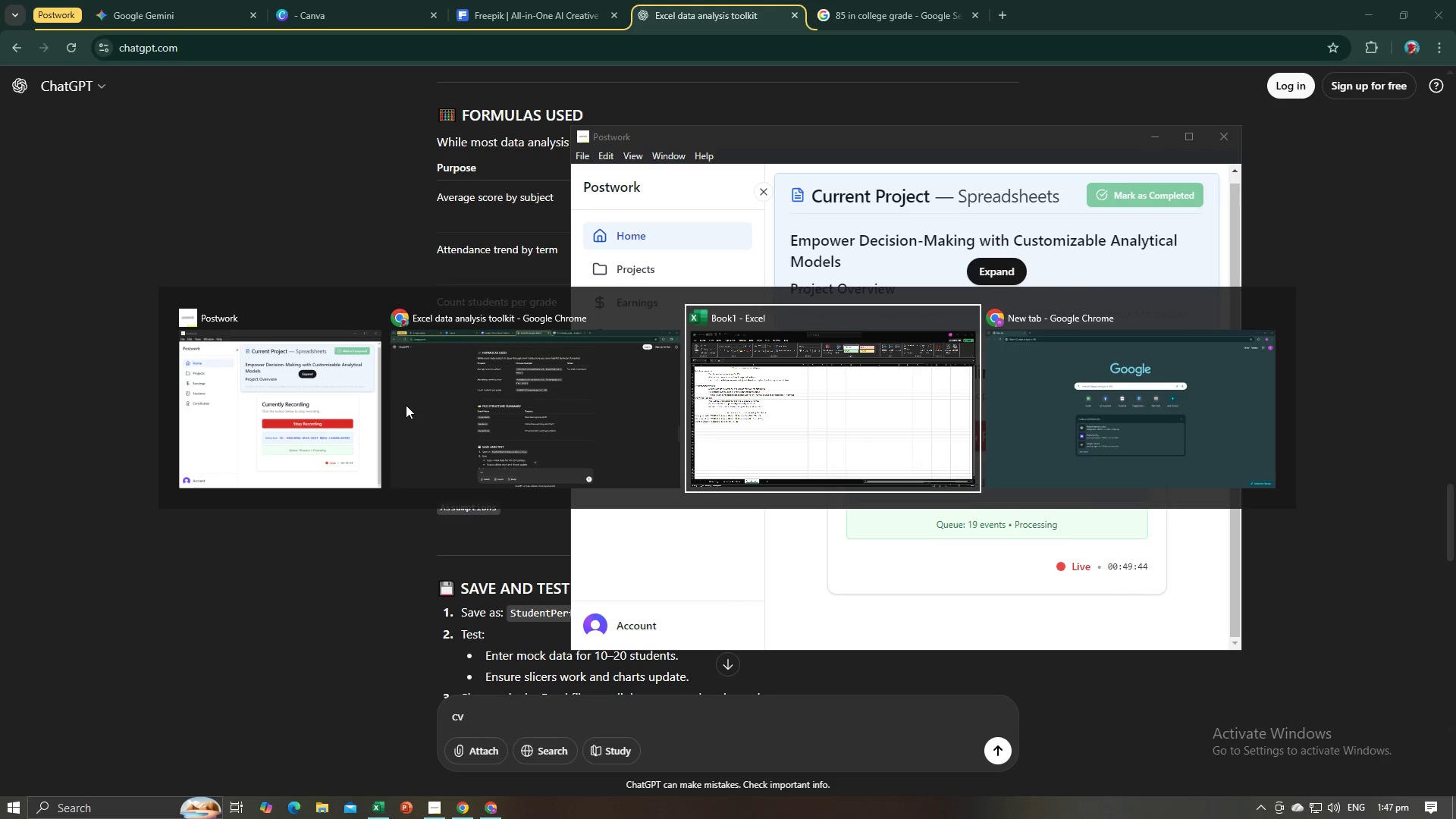 
key(Alt+Tab)
 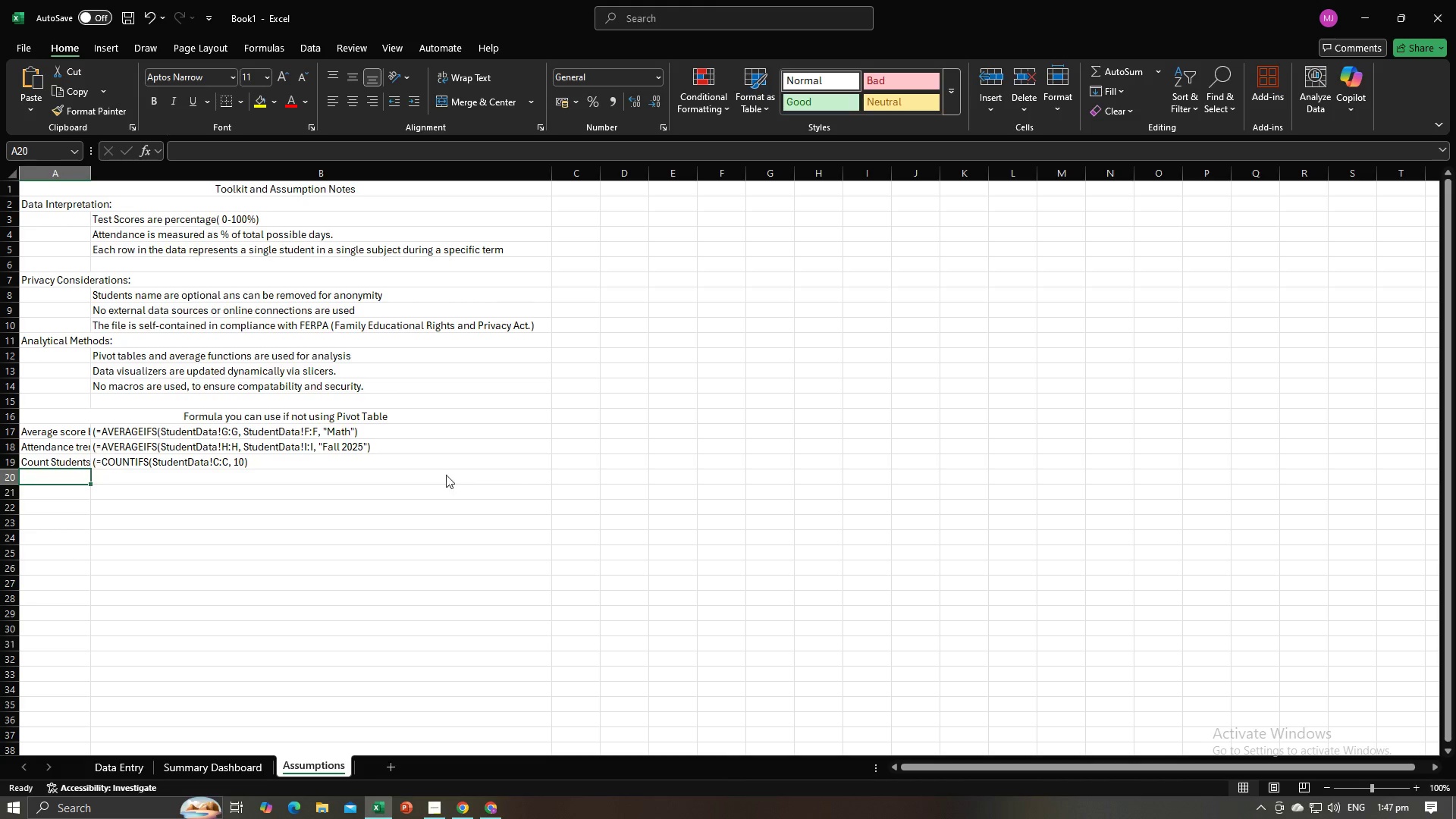 
key(Alt+Tab)
 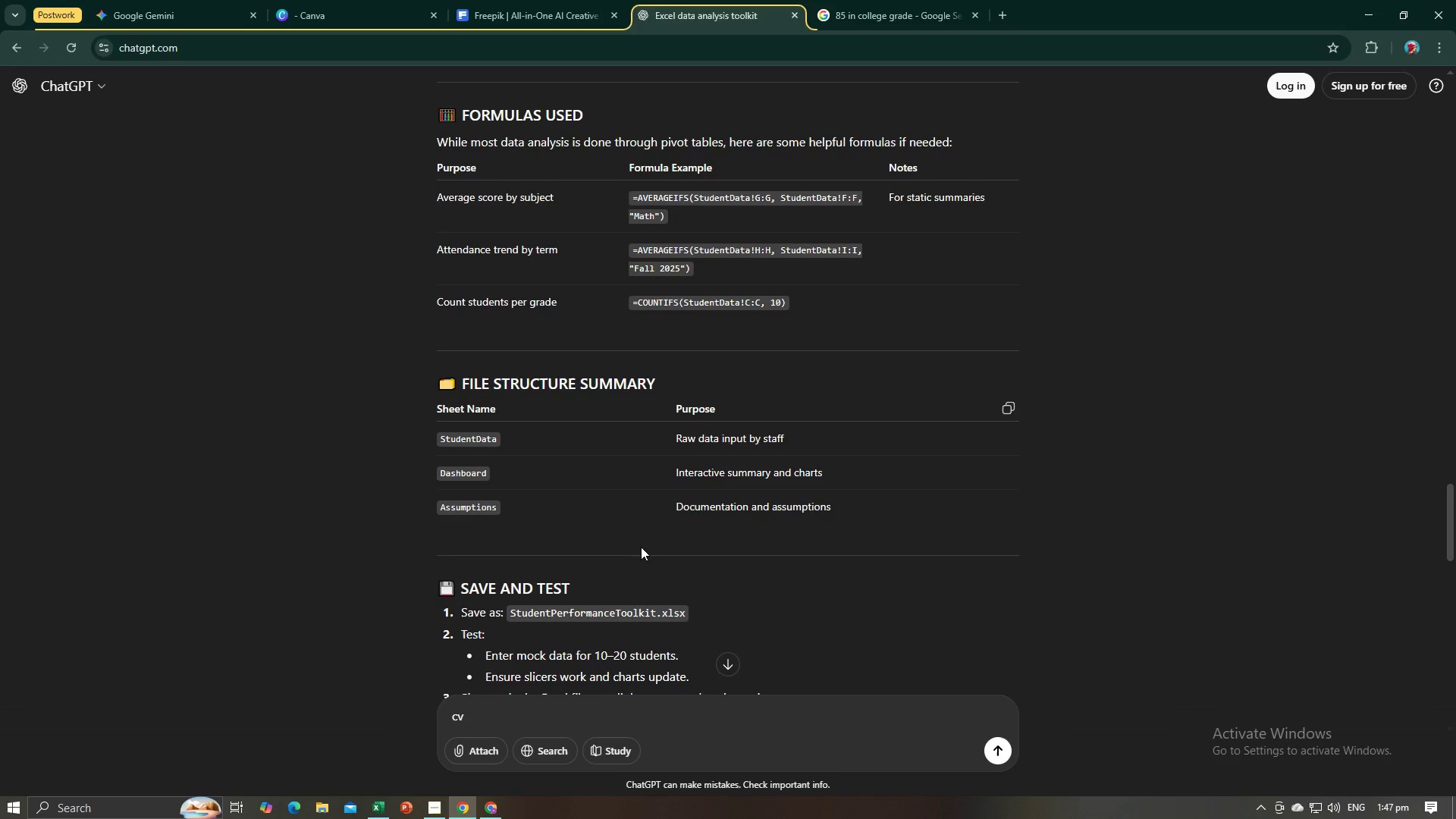 
scroll: coordinate [642, 548], scroll_direction: down, amount: 3.0
 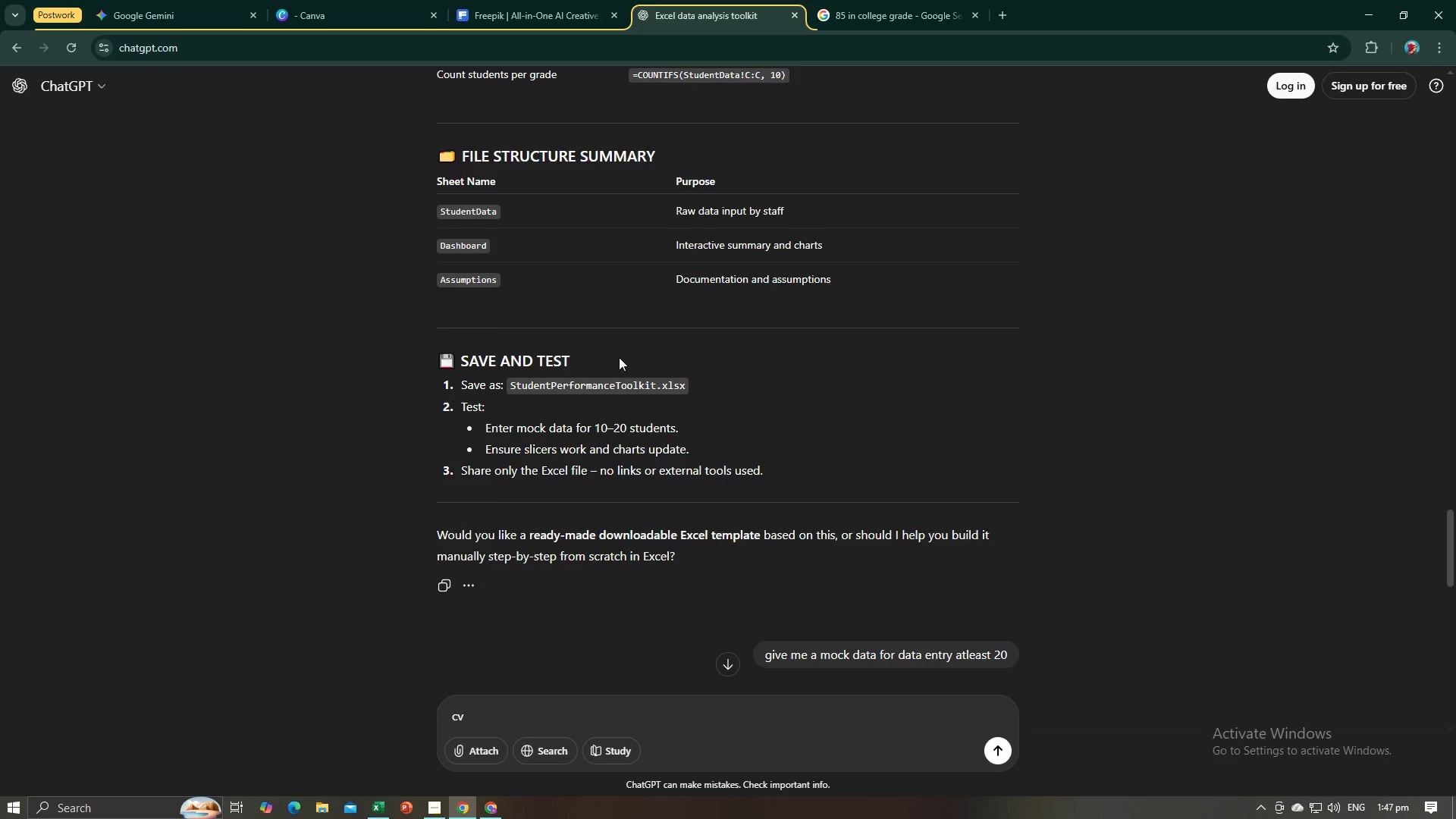 
scroll: coordinate [638, 366], scroll_direction: up, amount: 2.0
 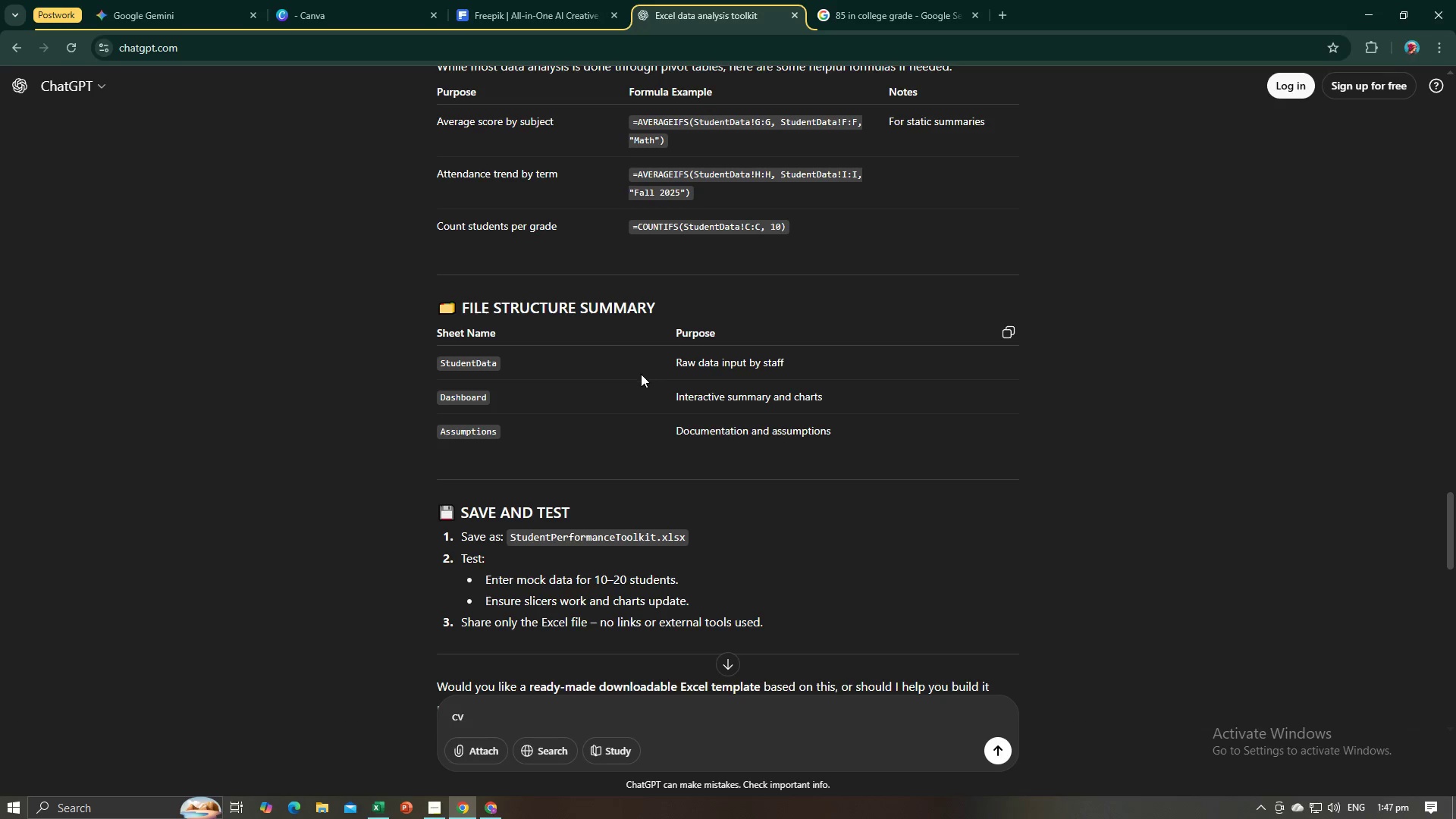 
key(Alt+AltLeft)
 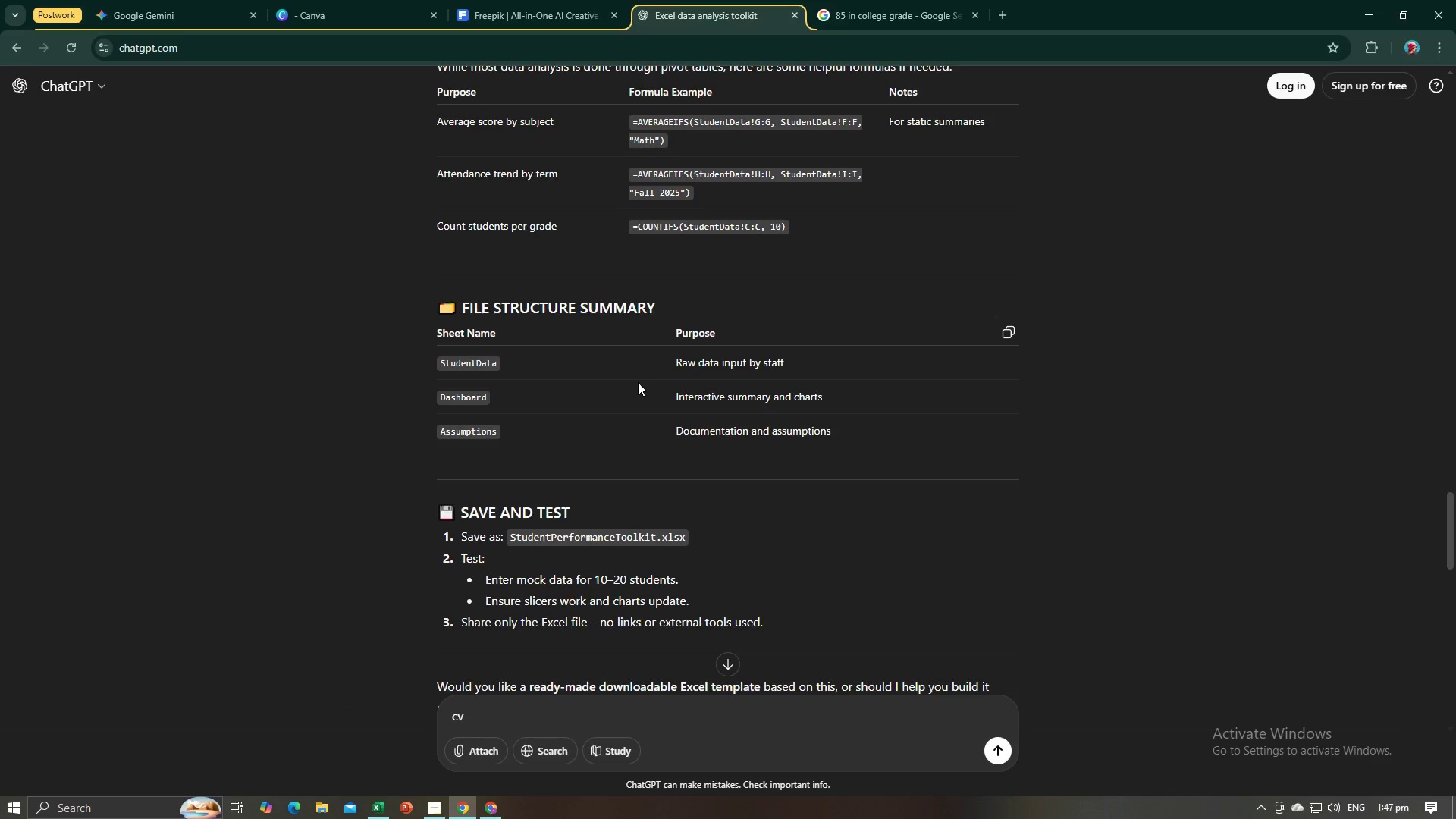 
key(Alt+Tab)
 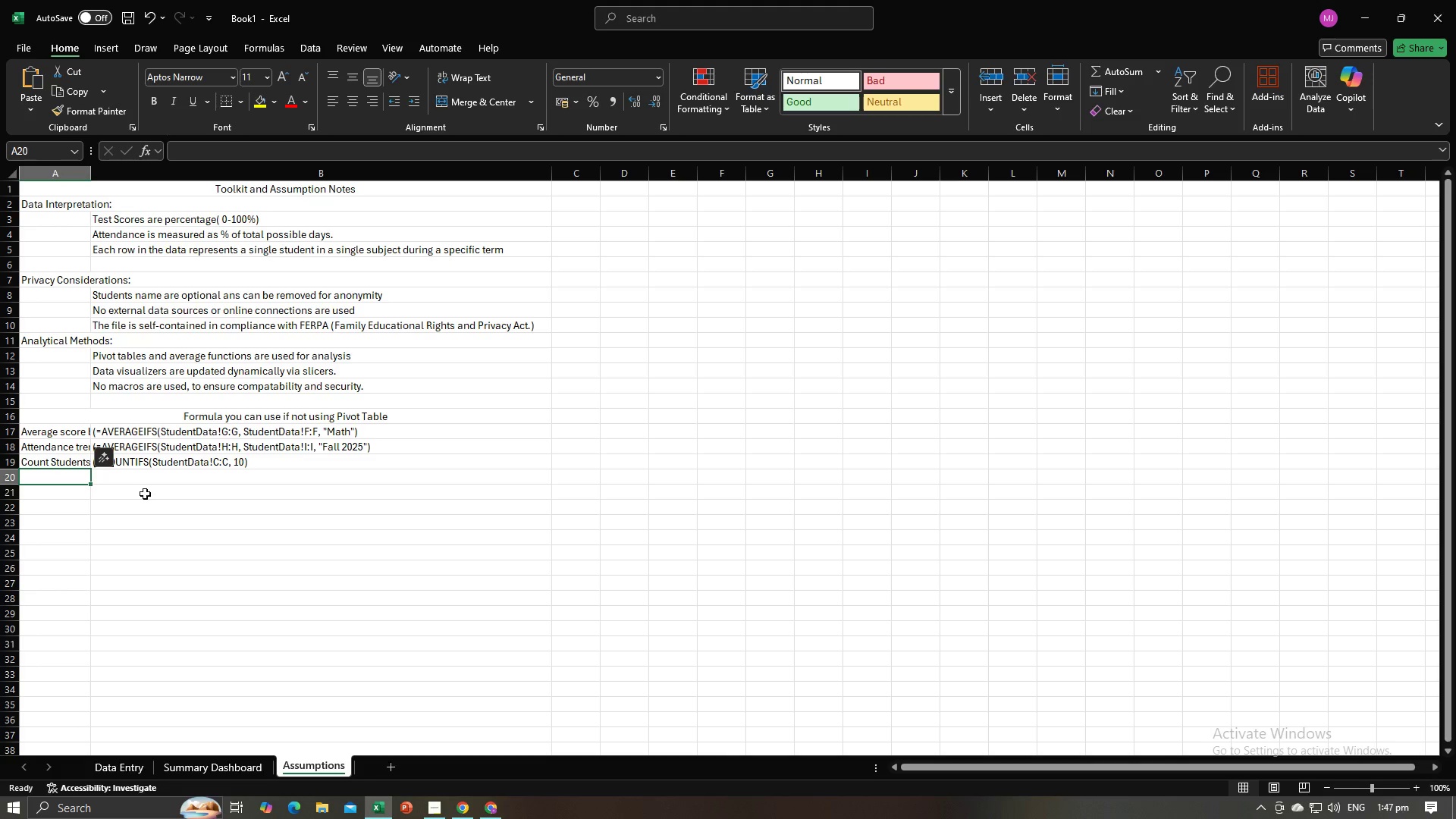 
left_click([142, 486])
 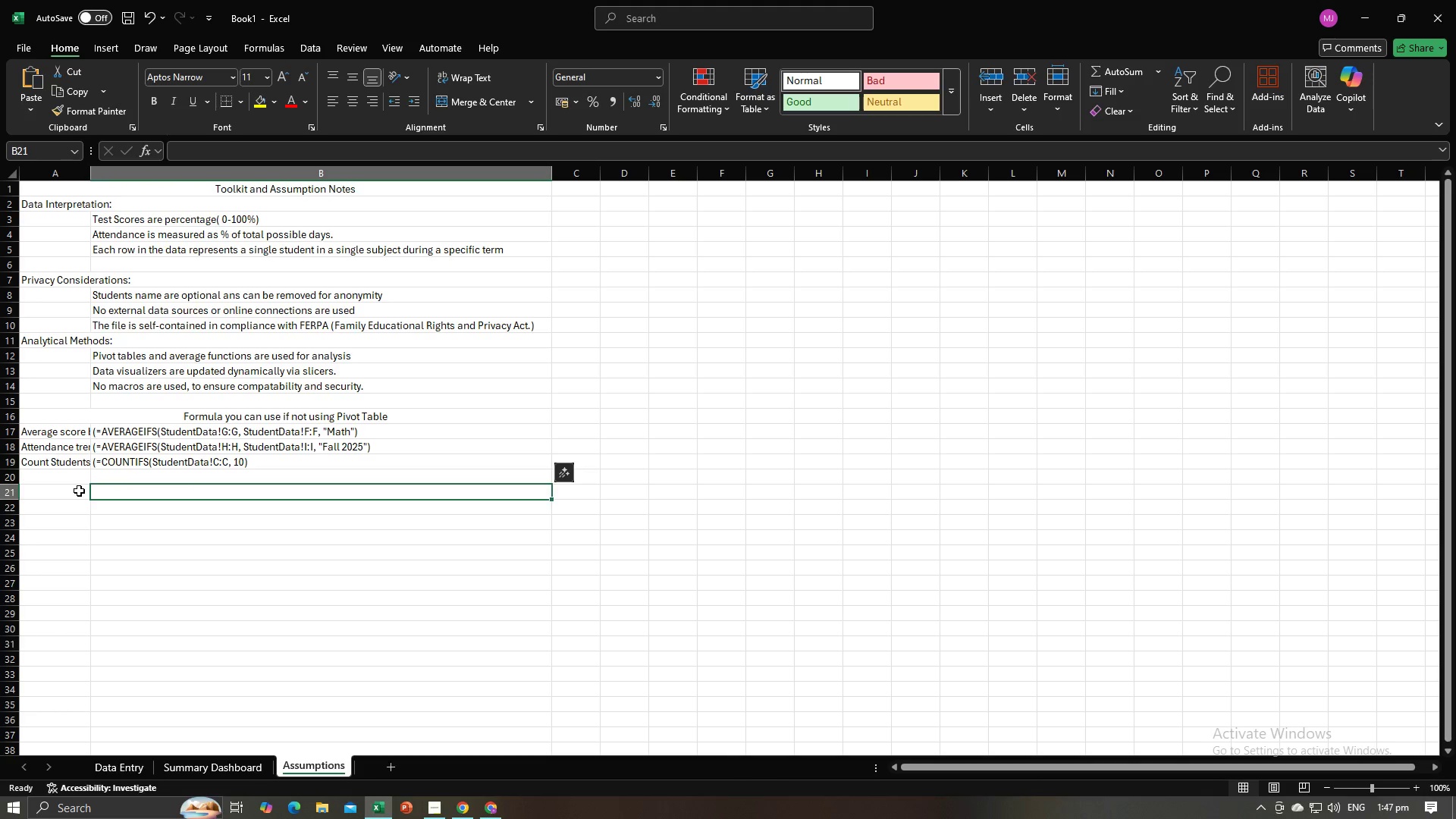 
left_click_drag(start_coordinate=[79, 491], to_coordinate=[114, 491])
 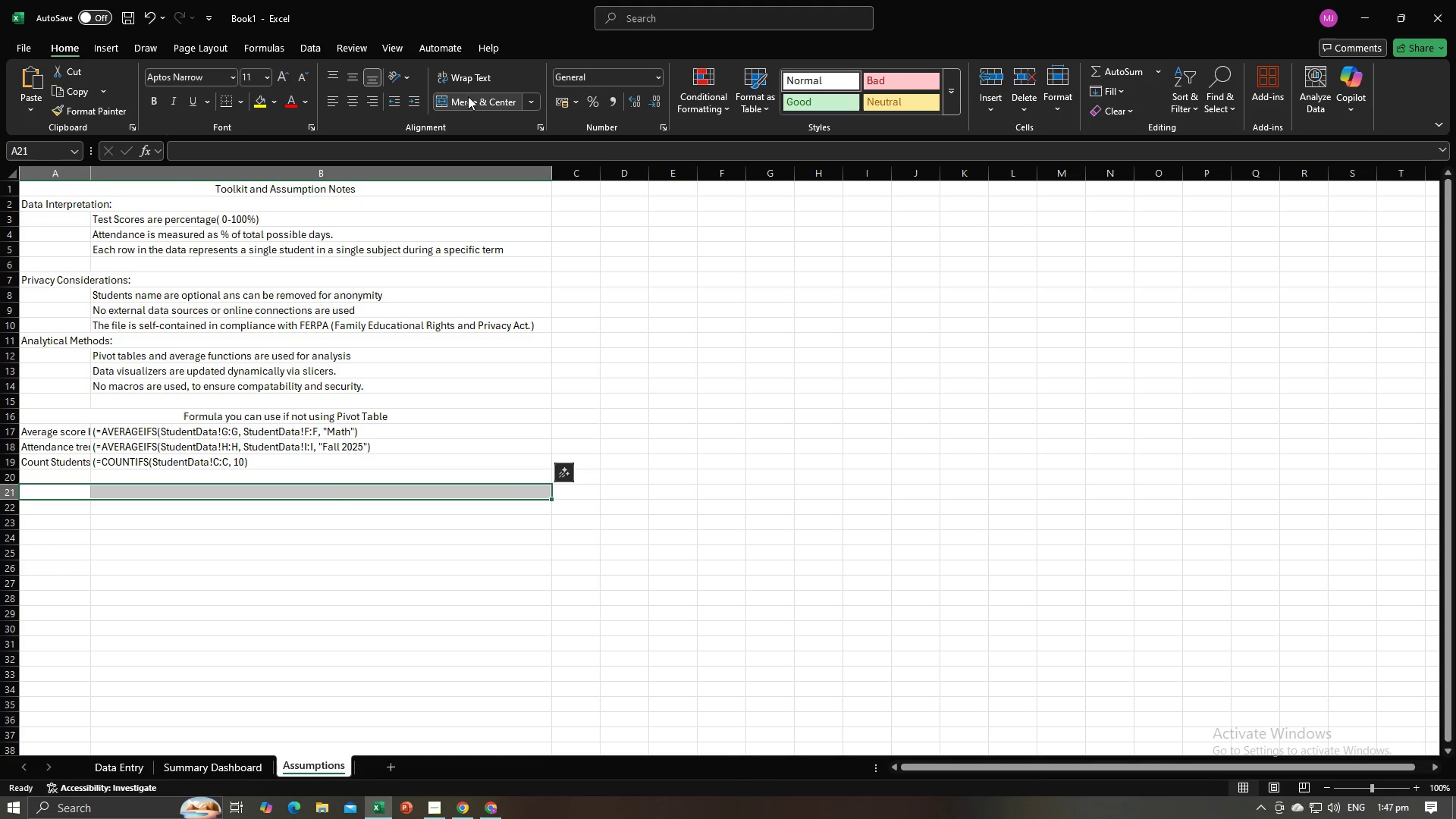 
left_click([473, 94])
 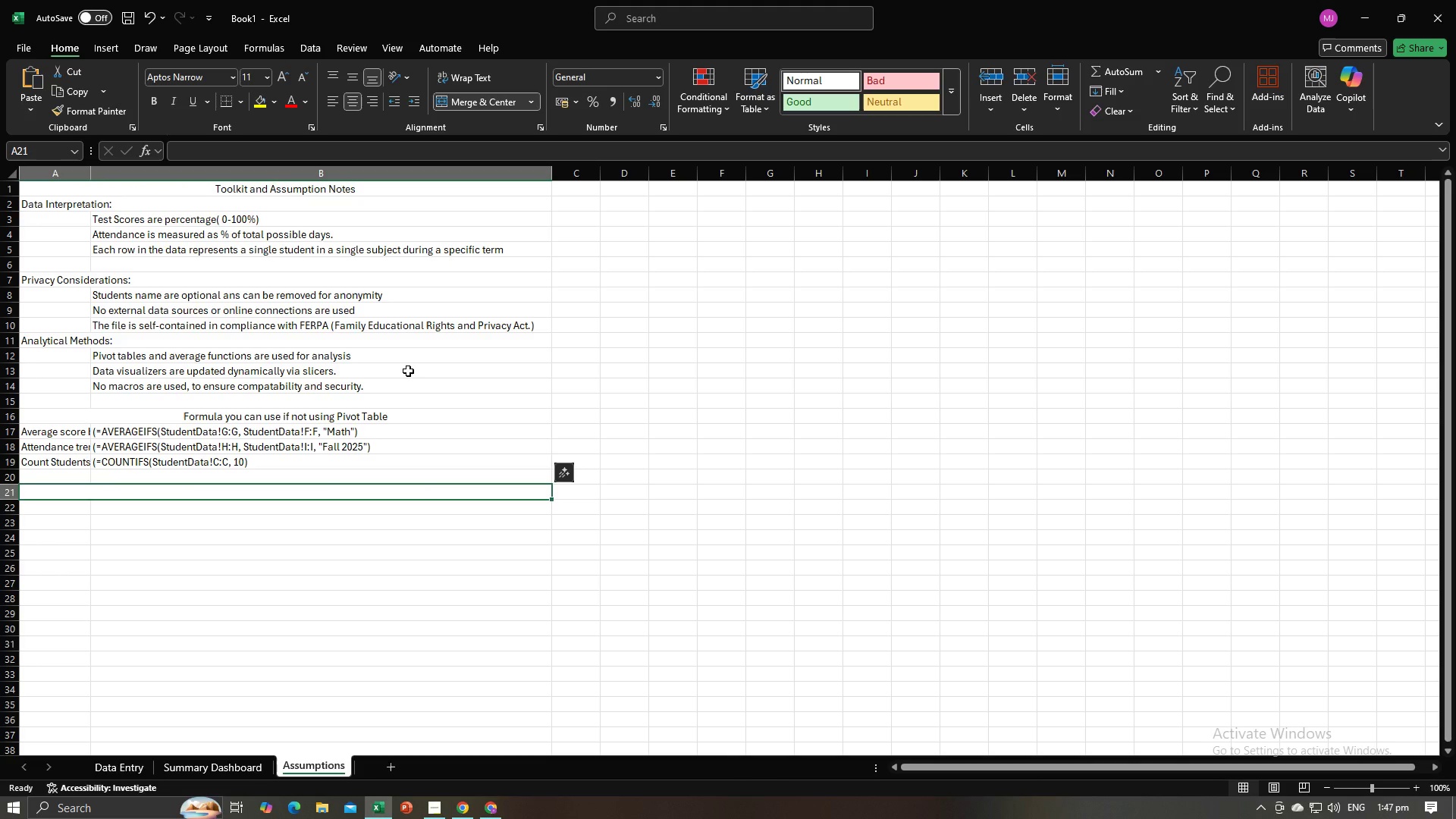 
type(File Stra)
key(Backspace)
type(ucture Summary)
 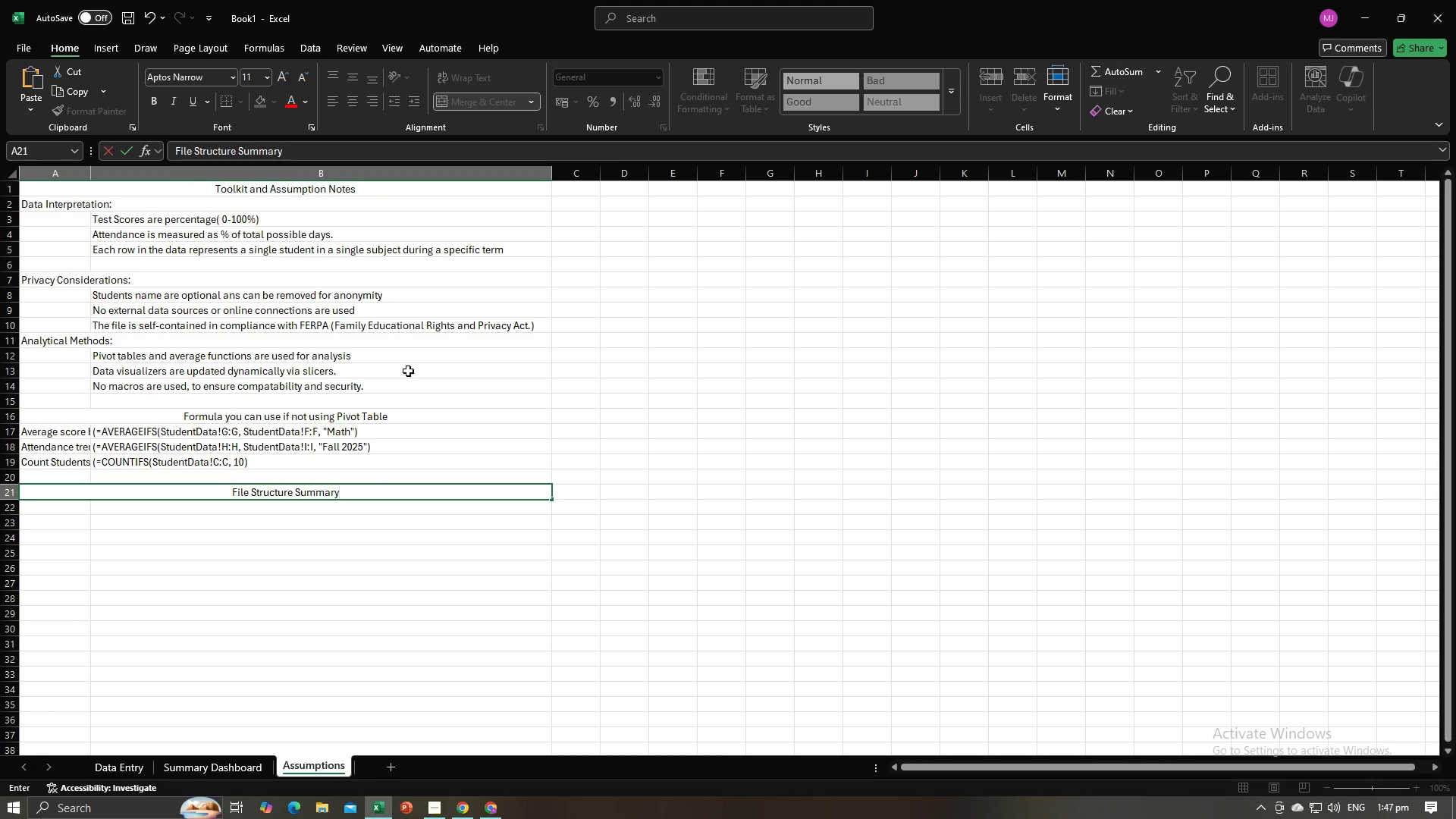 
key(Enter)
 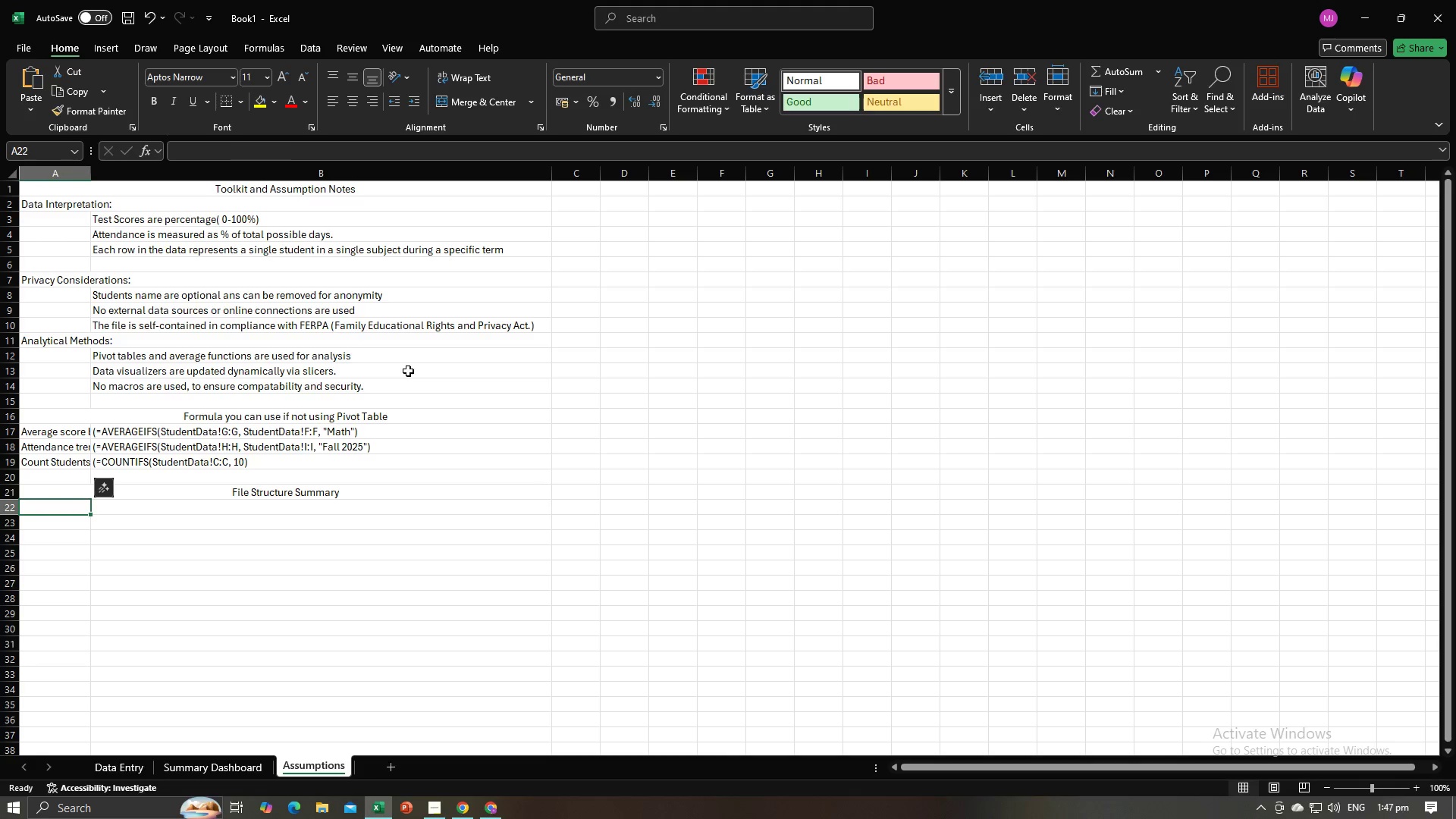 
key(Alt+AltLeft)
 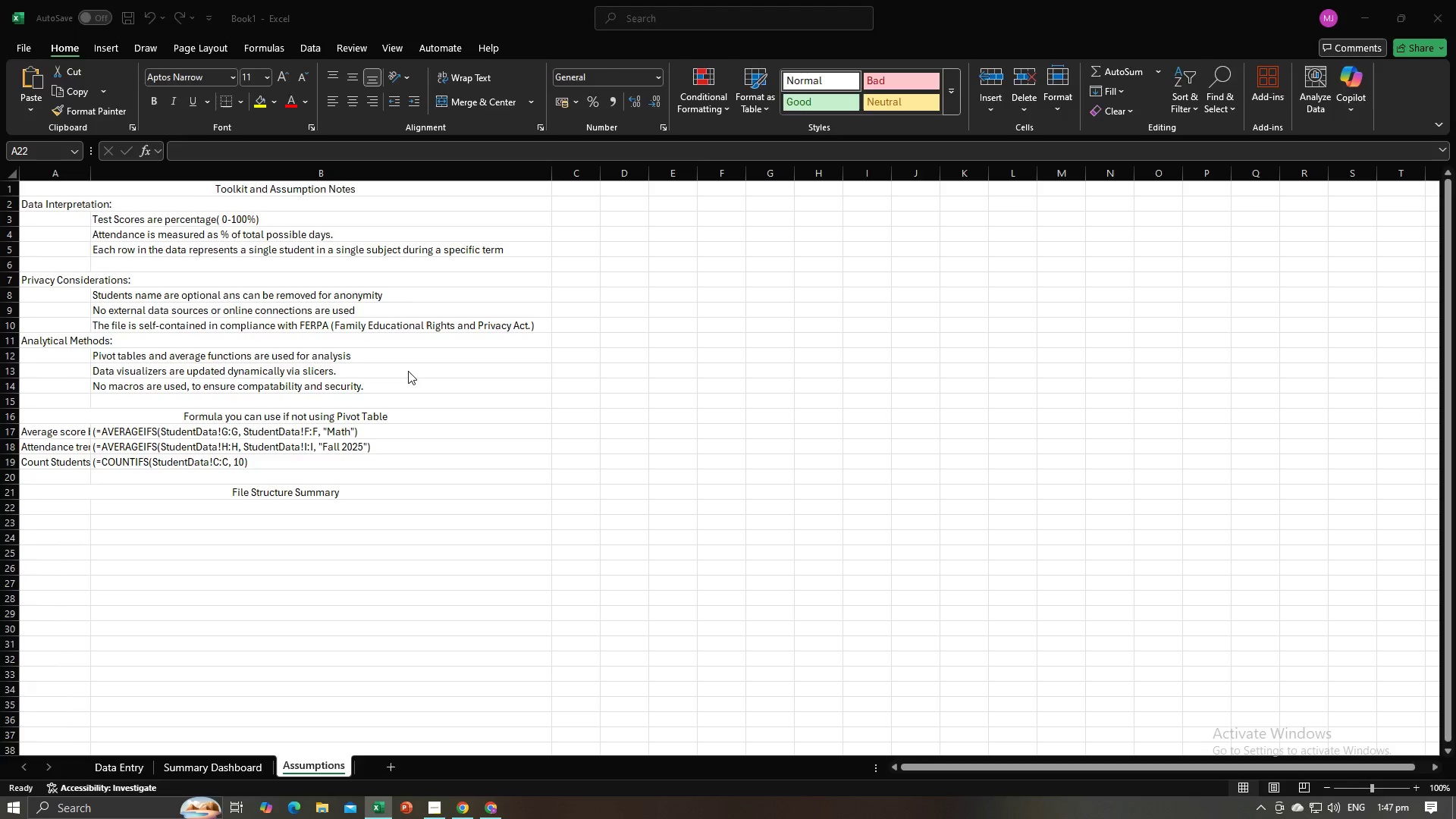 
key(Alt+Tab)
 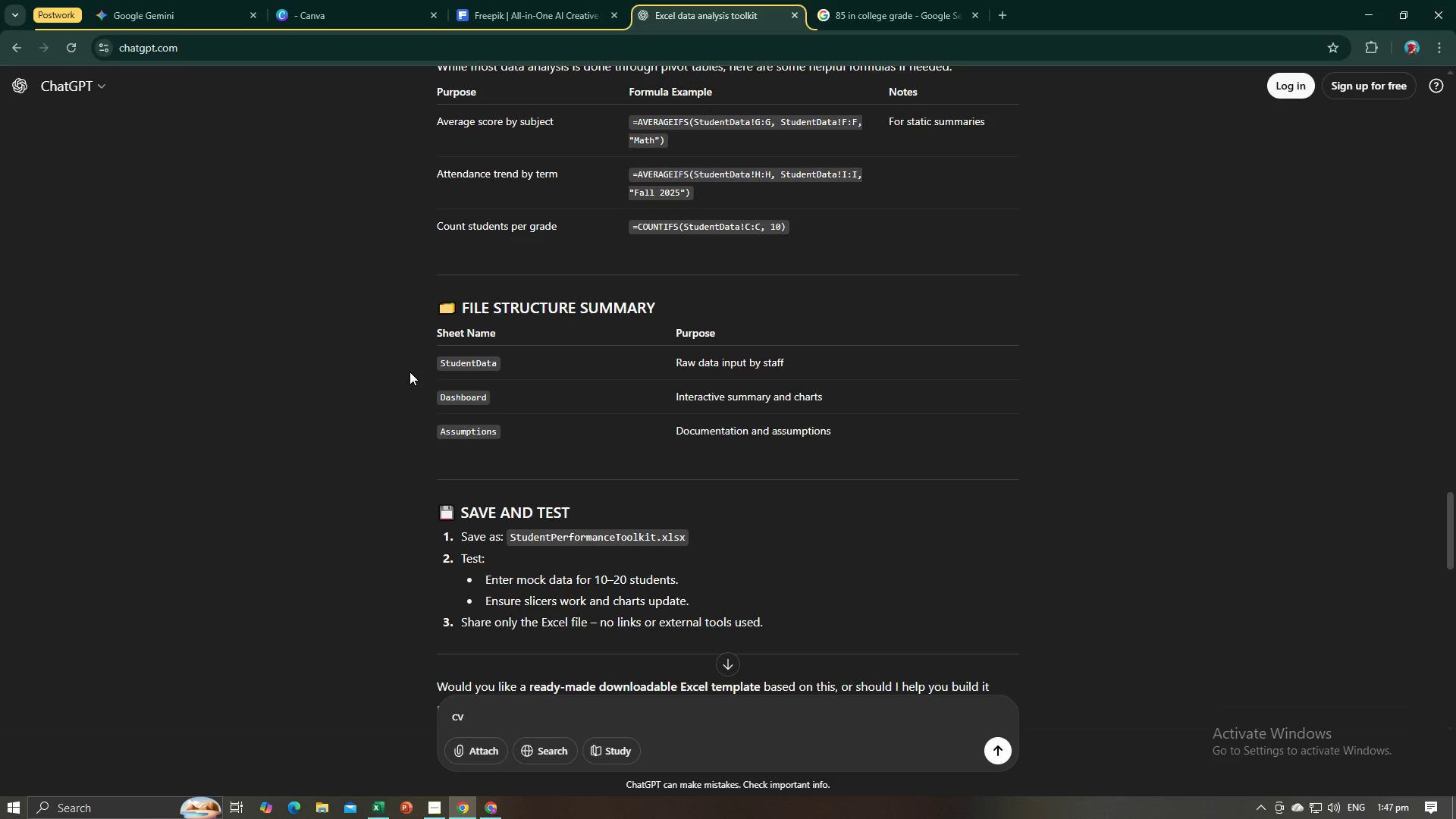 
key(Alt+AltLeft)
 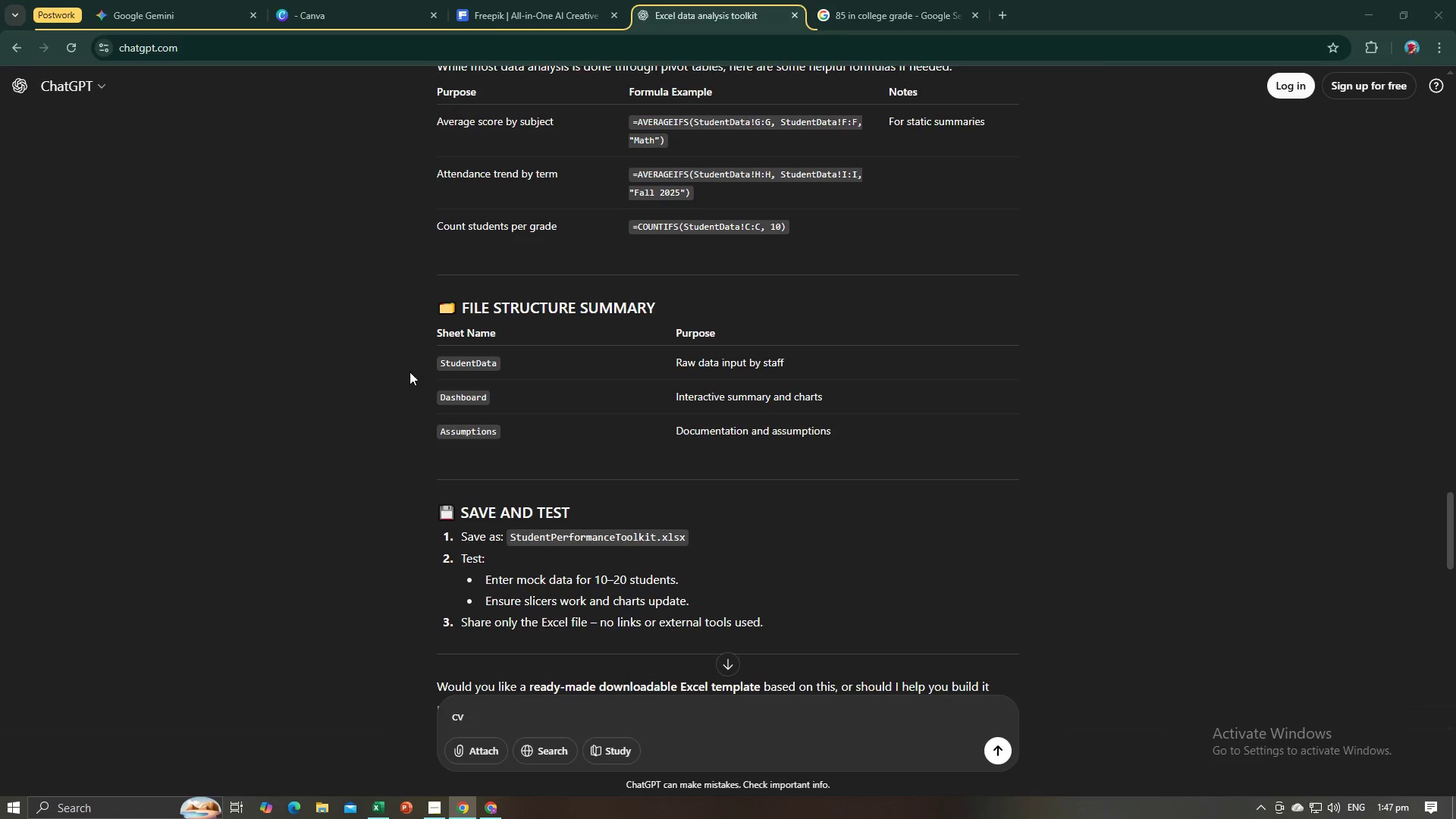 
key(Alt+Tab)
 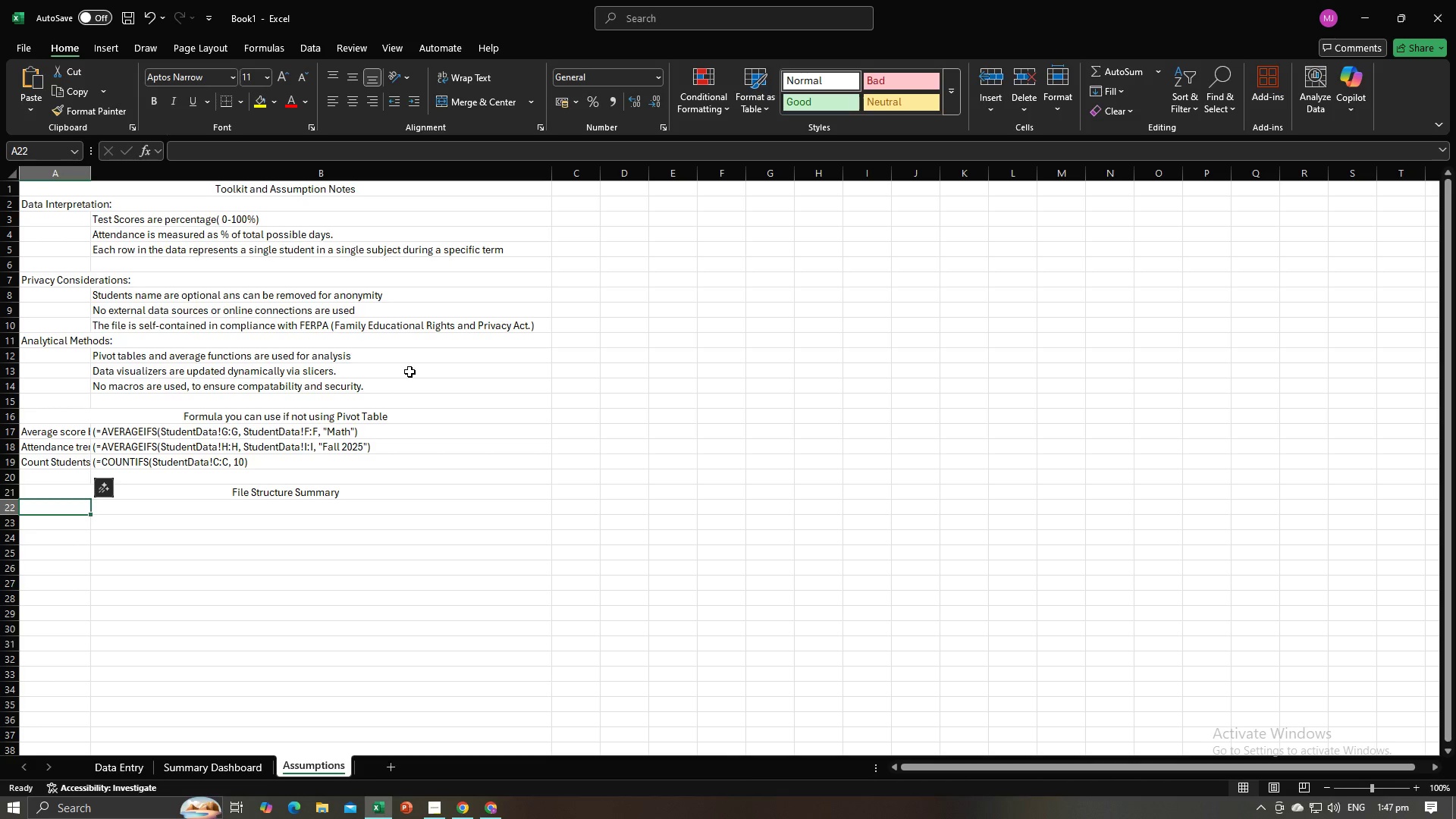 
key(Alt+AltLeft)
 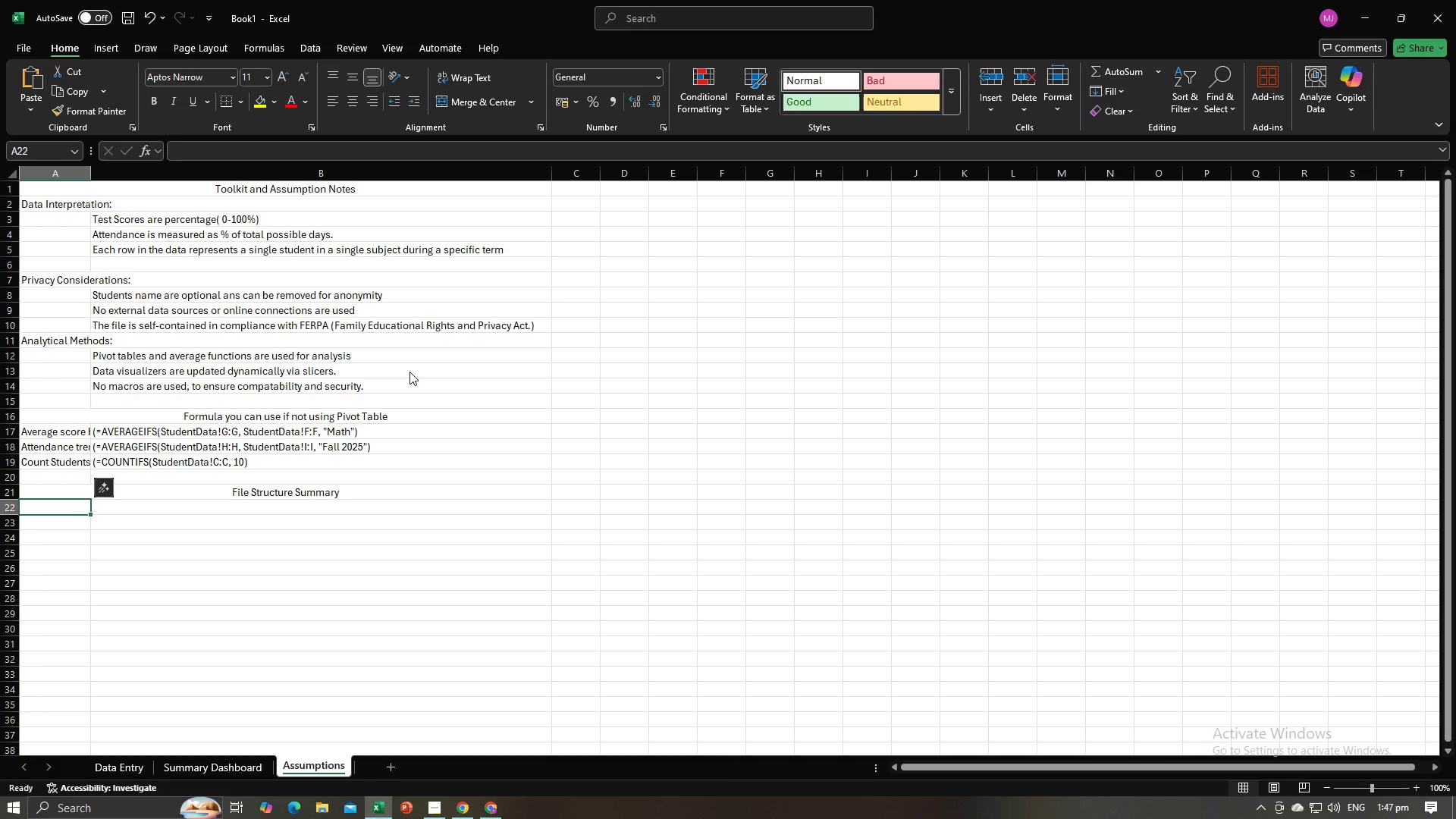 
key(Alt+Tab)
 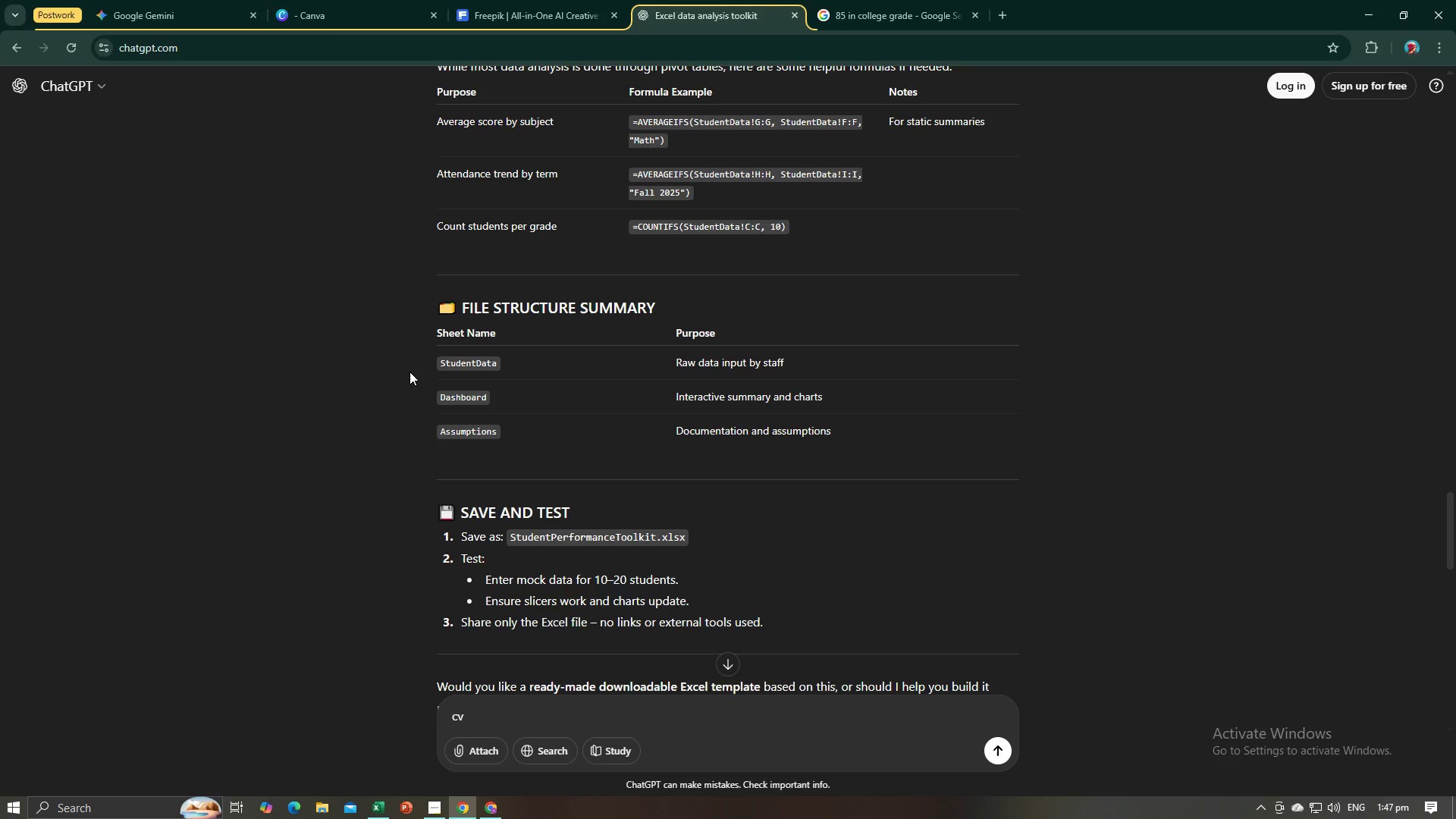 
key(Alt+AltLeft)
 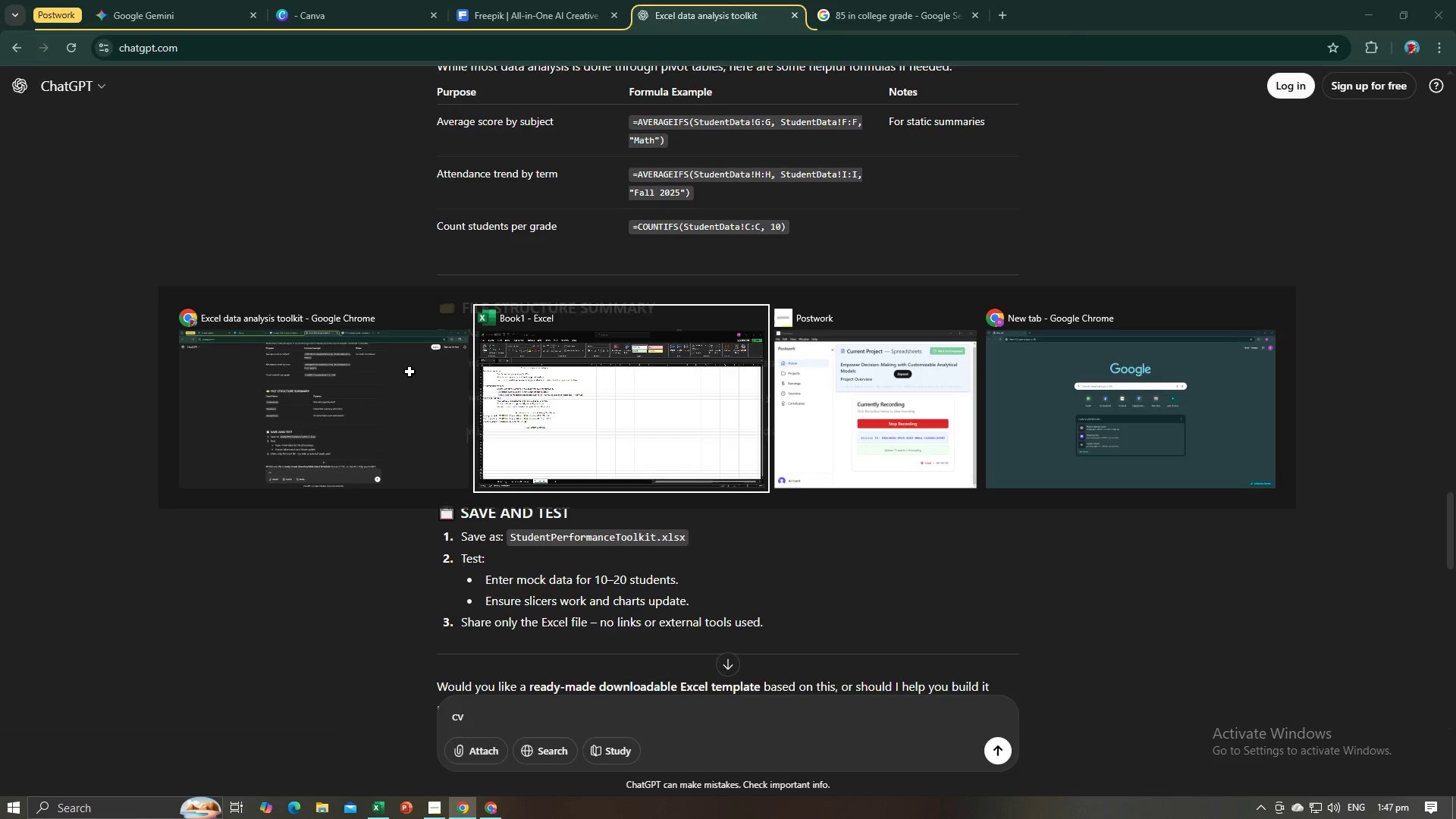 
key(Tab)
type(Sheet Name)
key(Tab)
 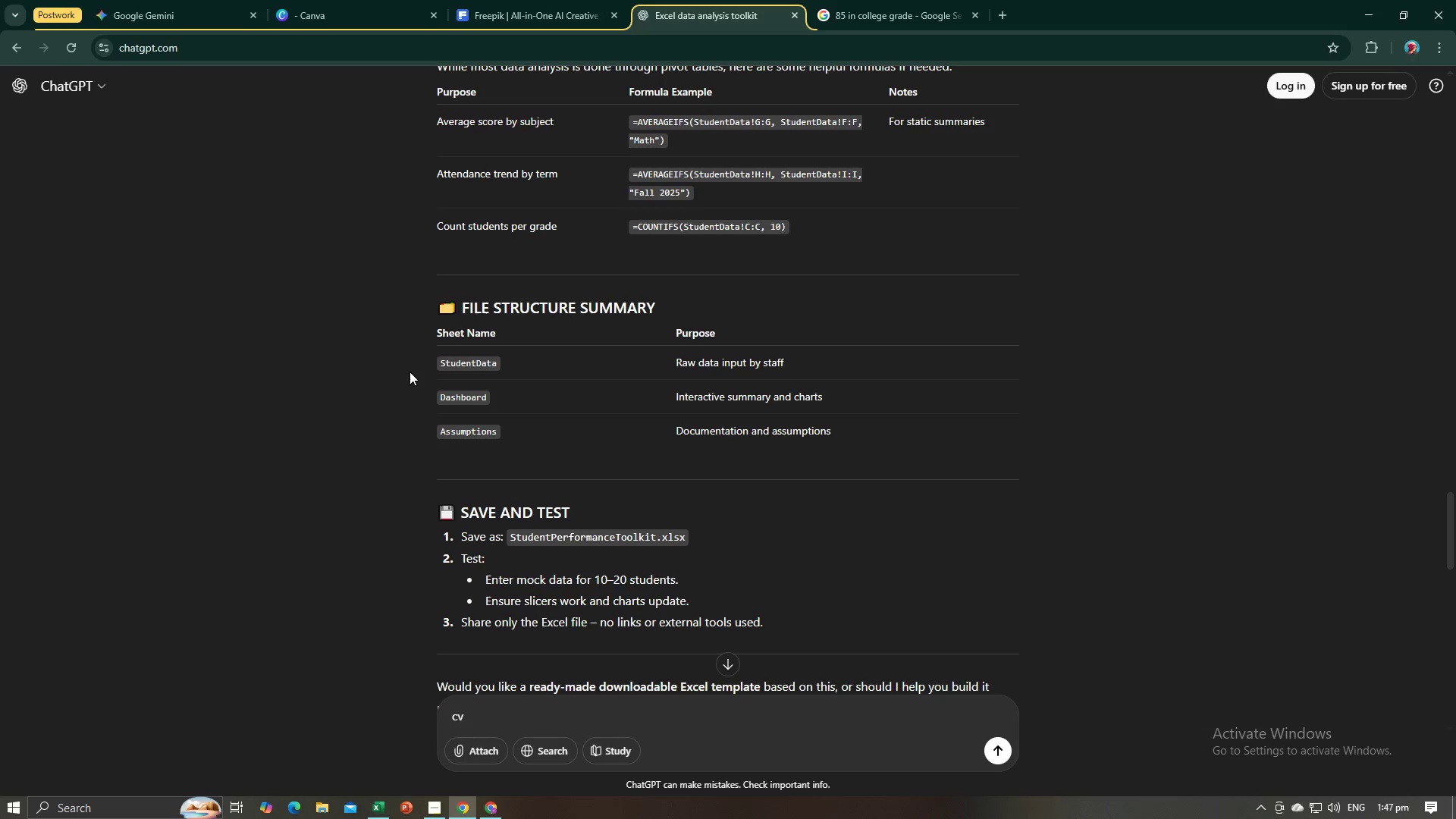 
 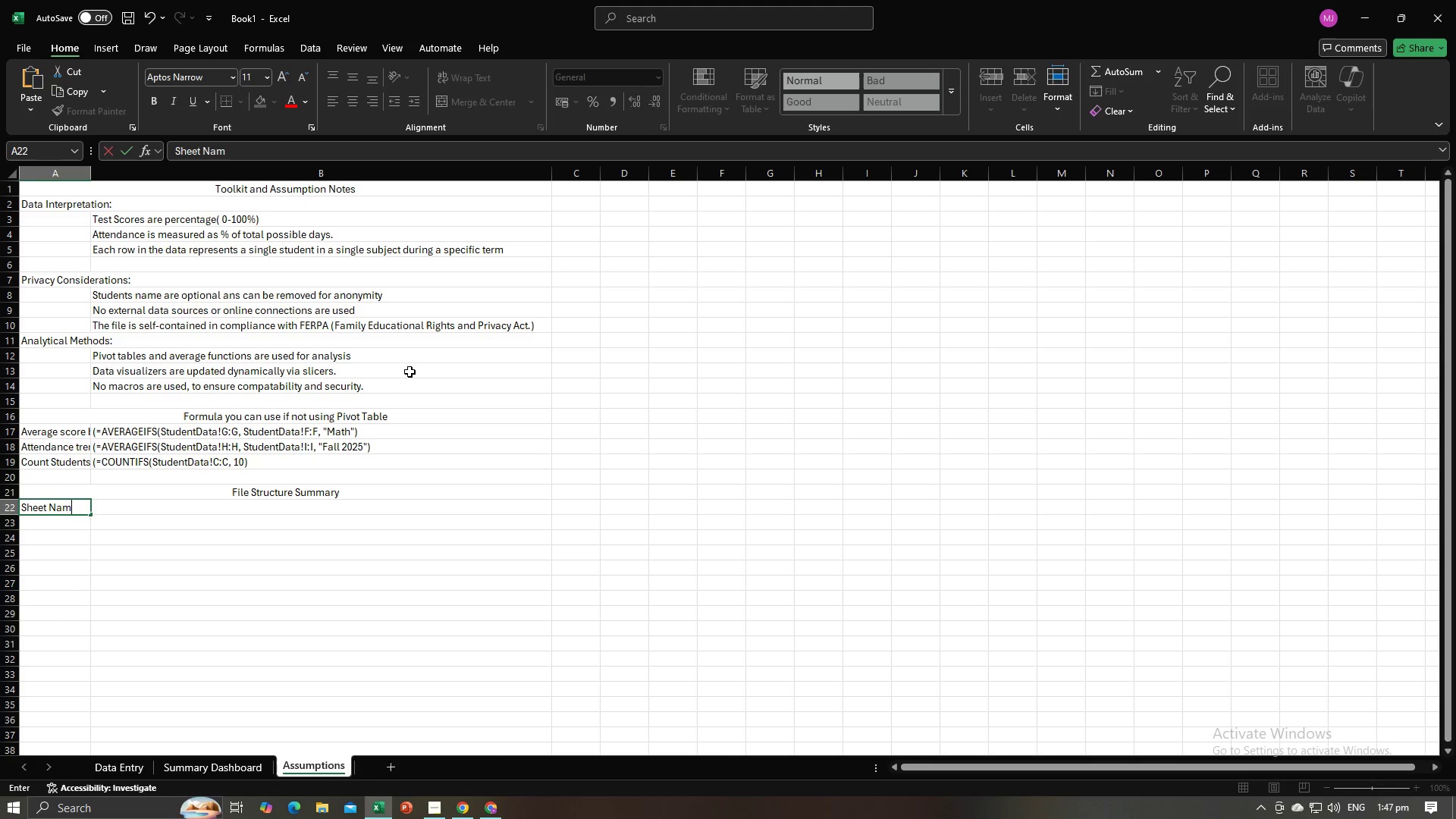 
key(Alt+AltLeft)
 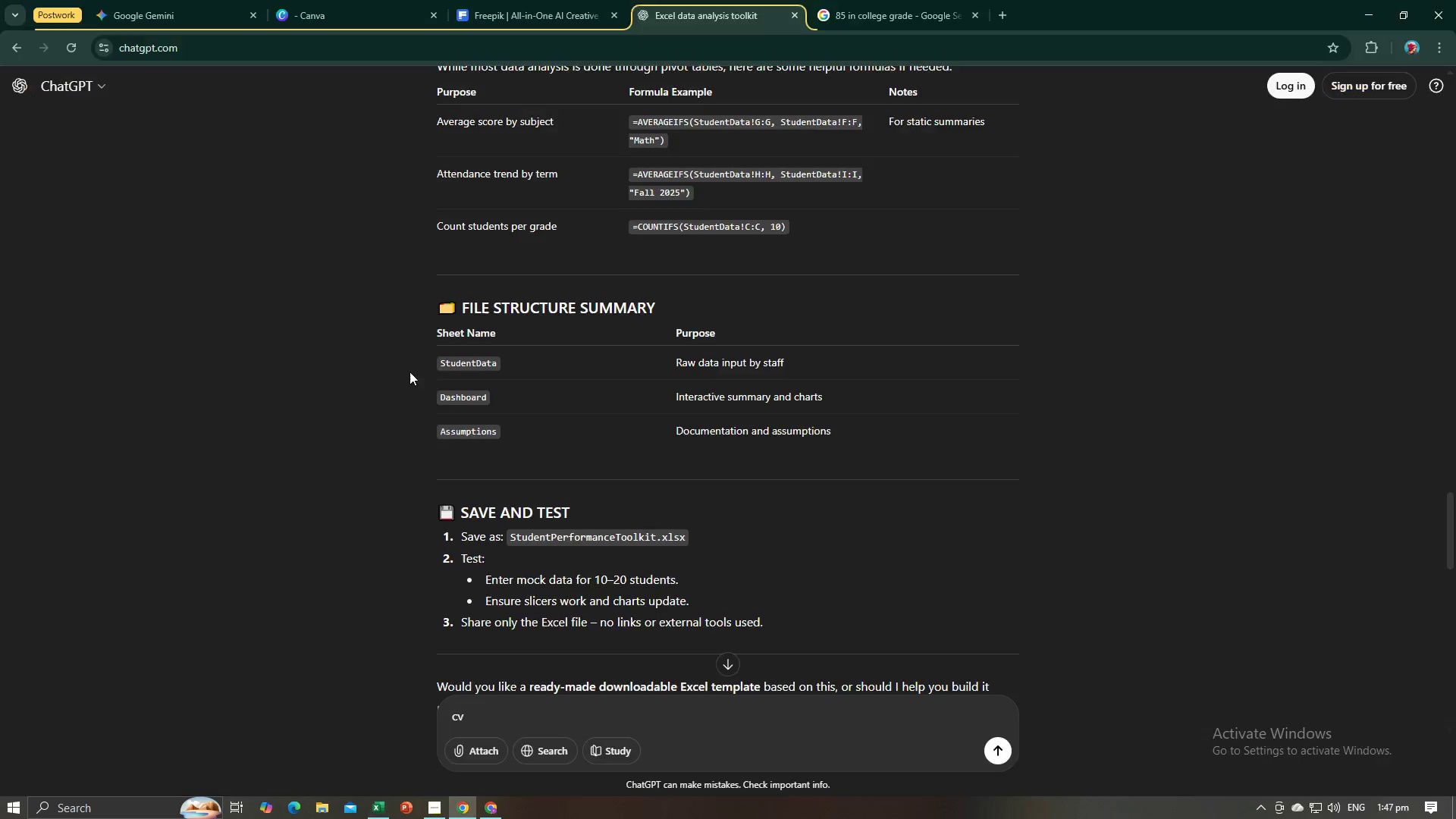 
key(Alt+Tab)
 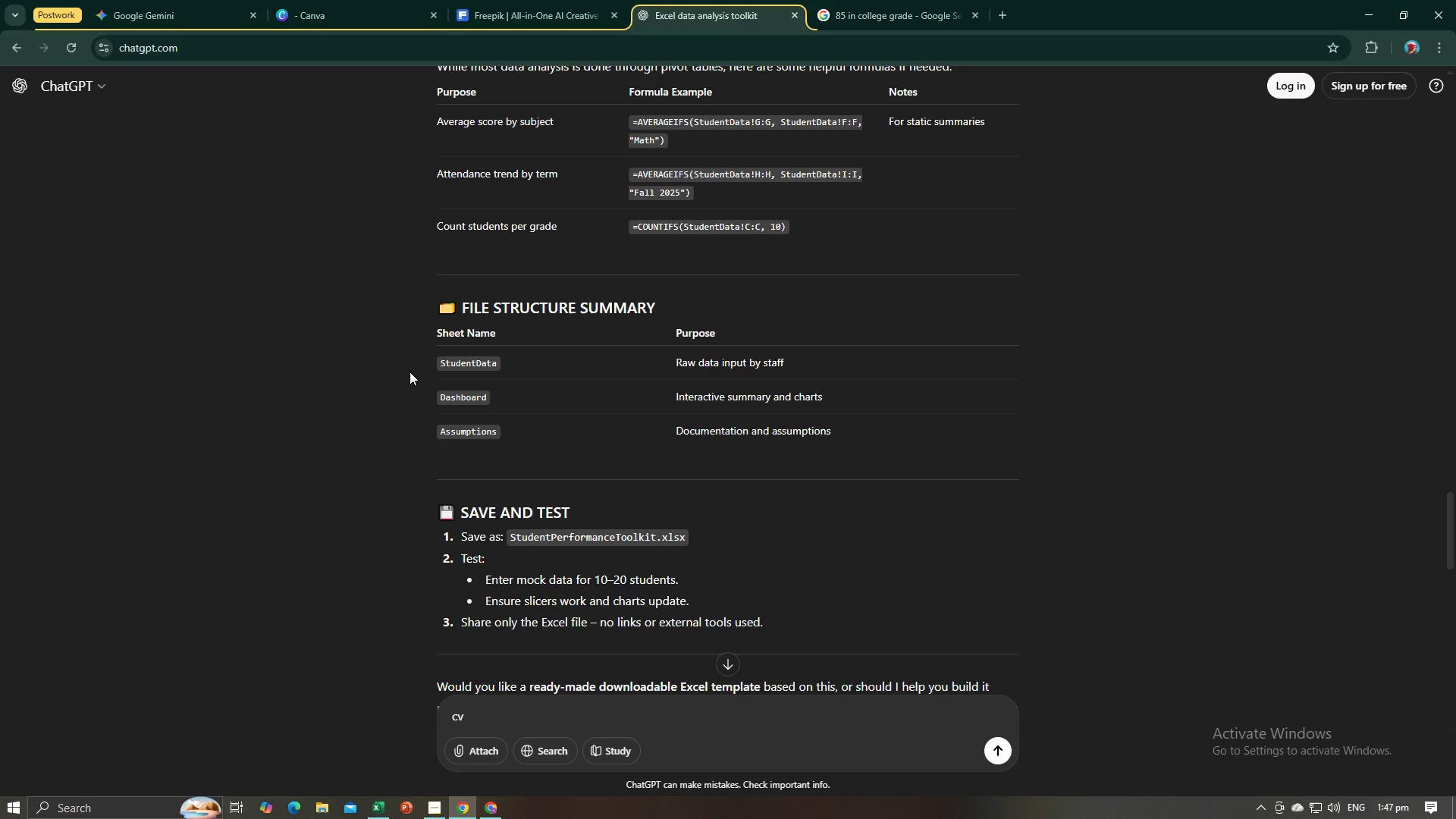 
key(Alt+AltLeft)
 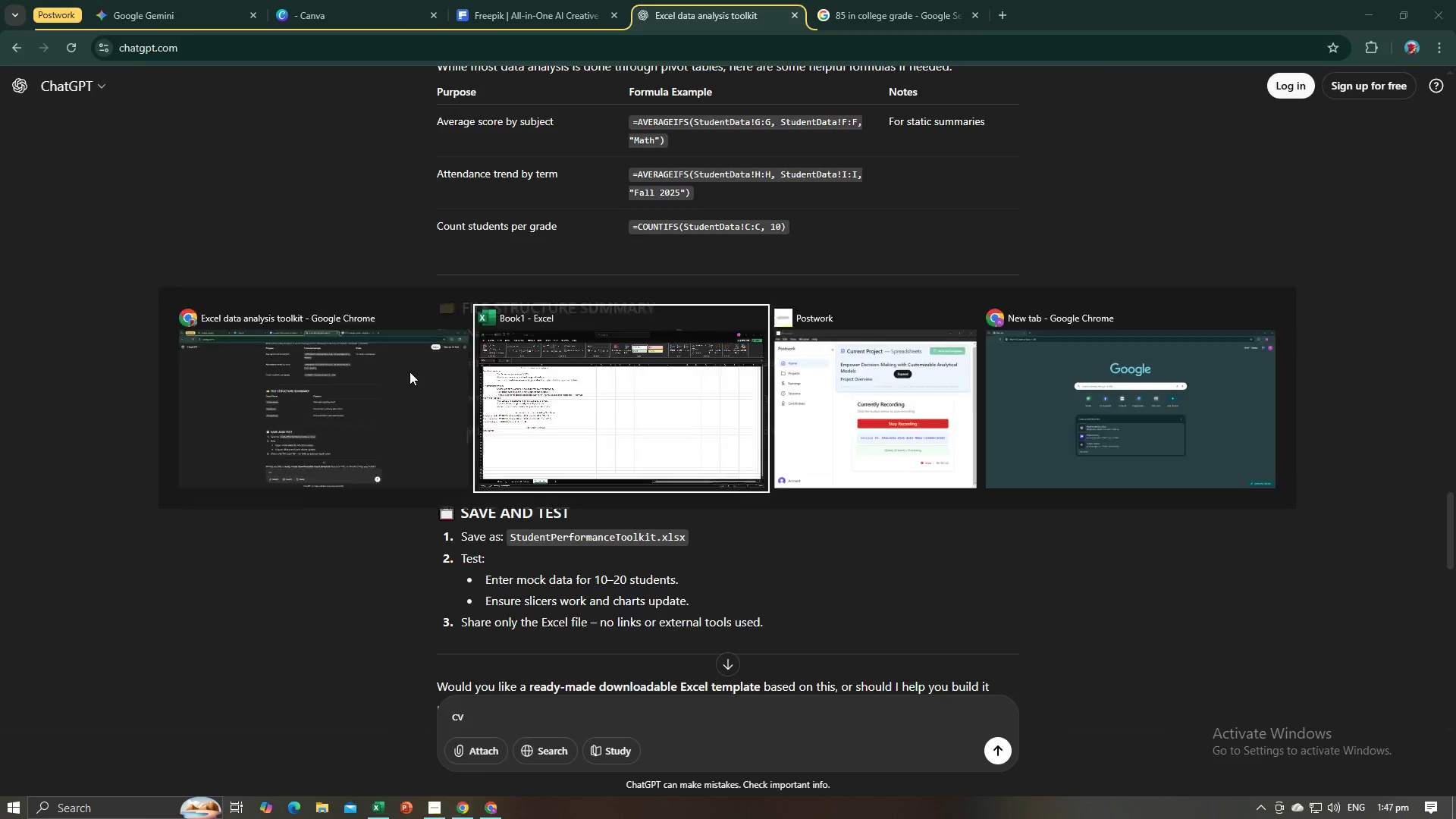 
key(Tab)
type(Purpose)
 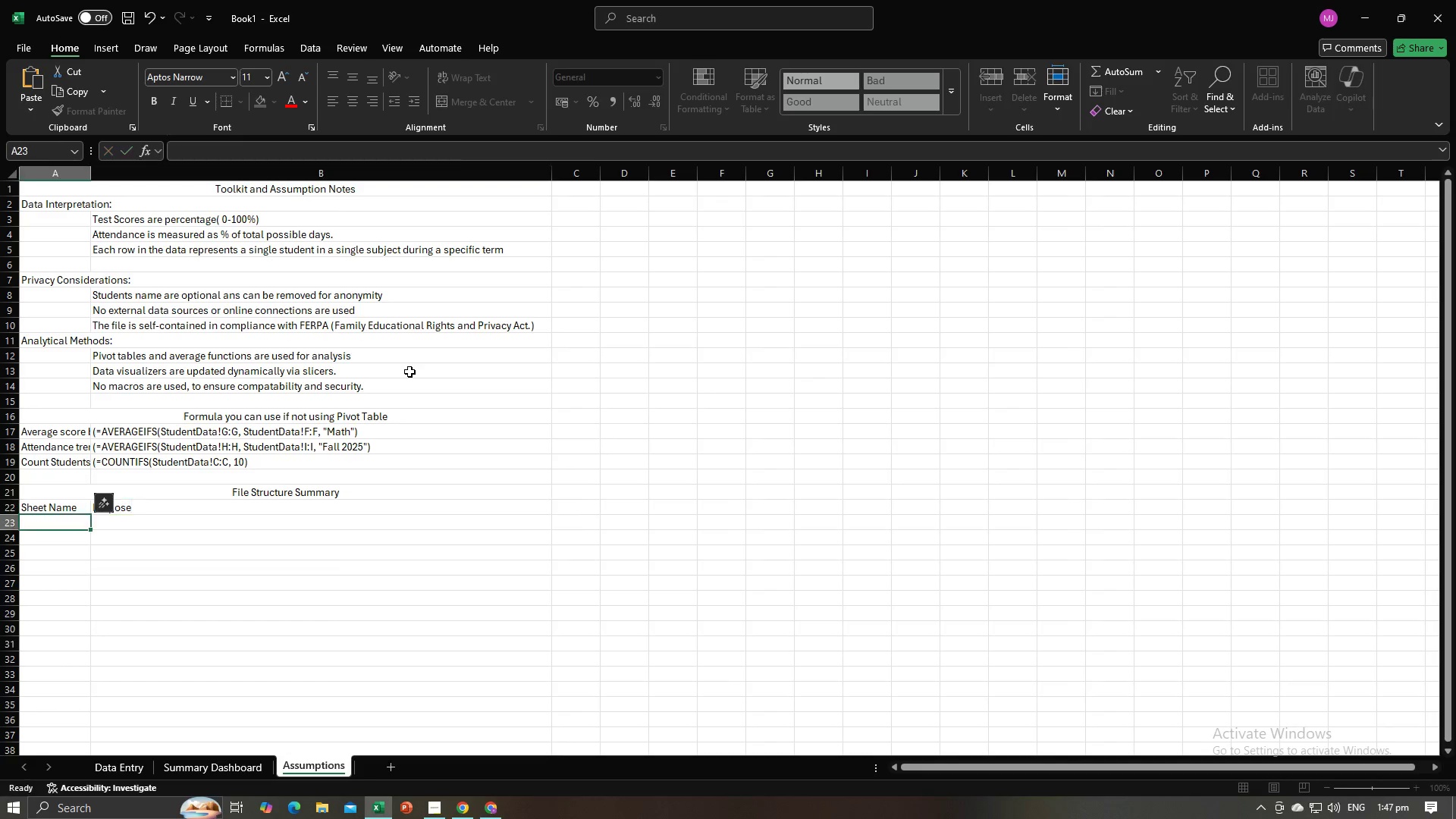 
 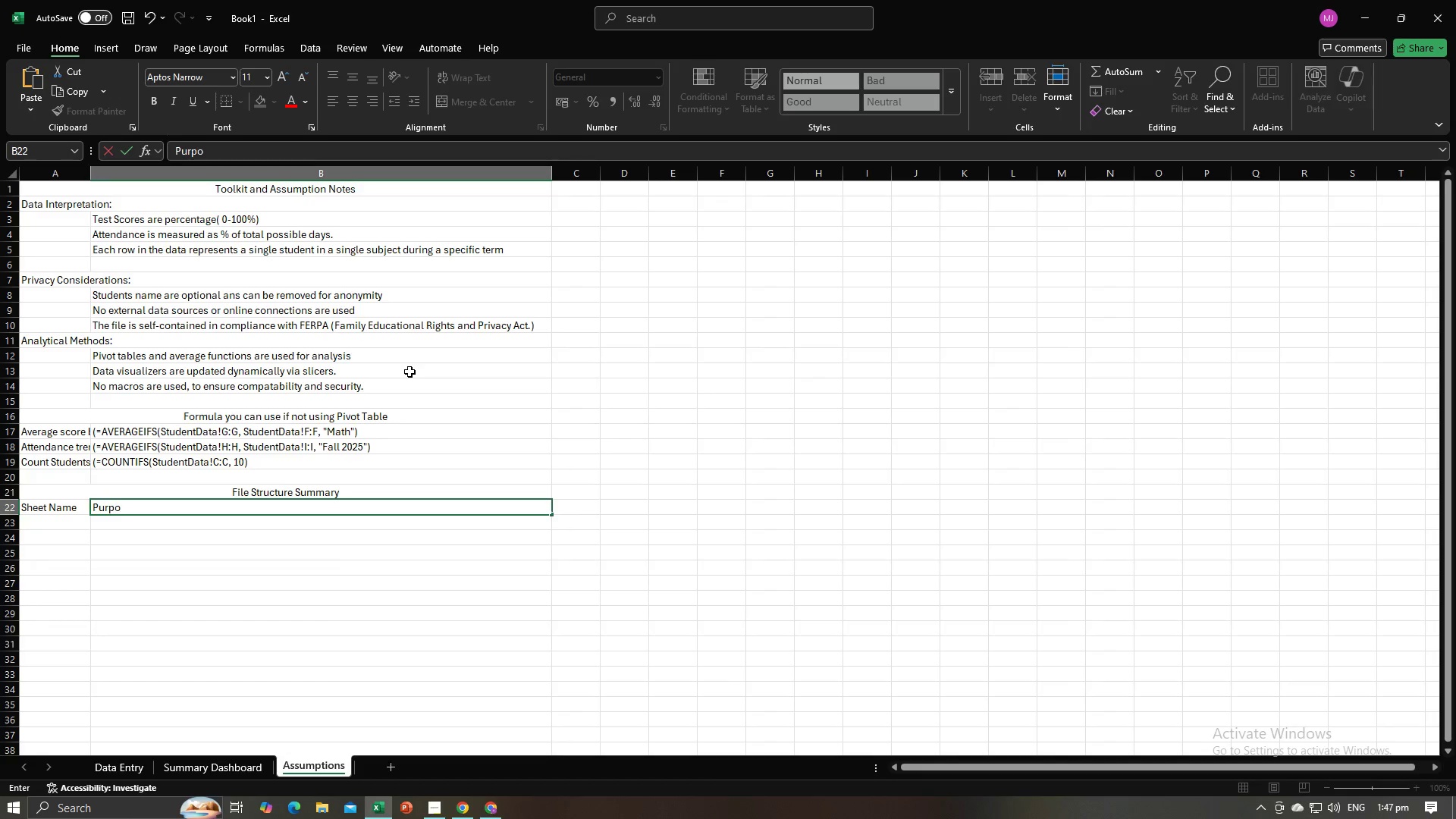 
key(Enter)
 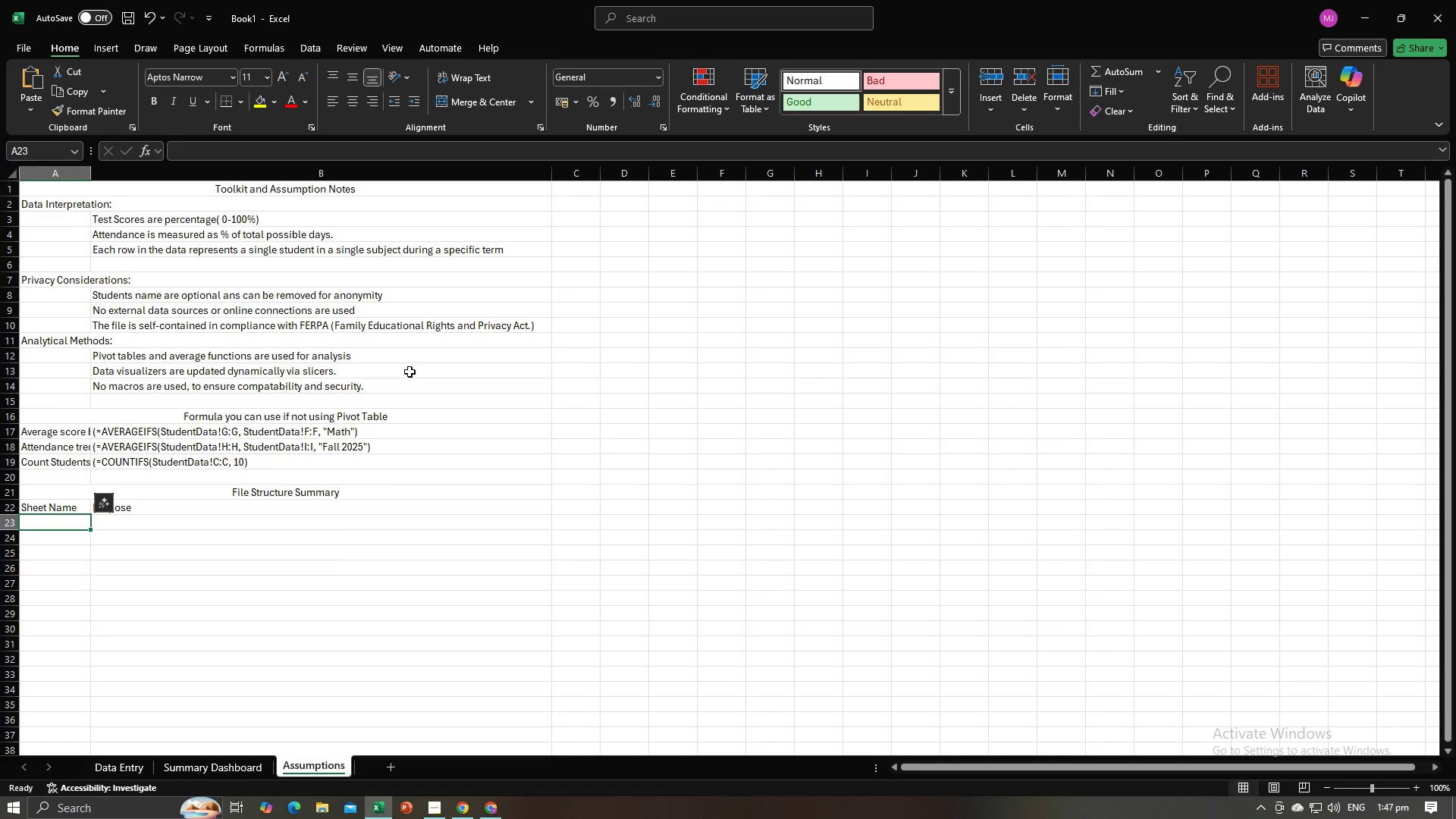 
key(Alt+AltLeft)
 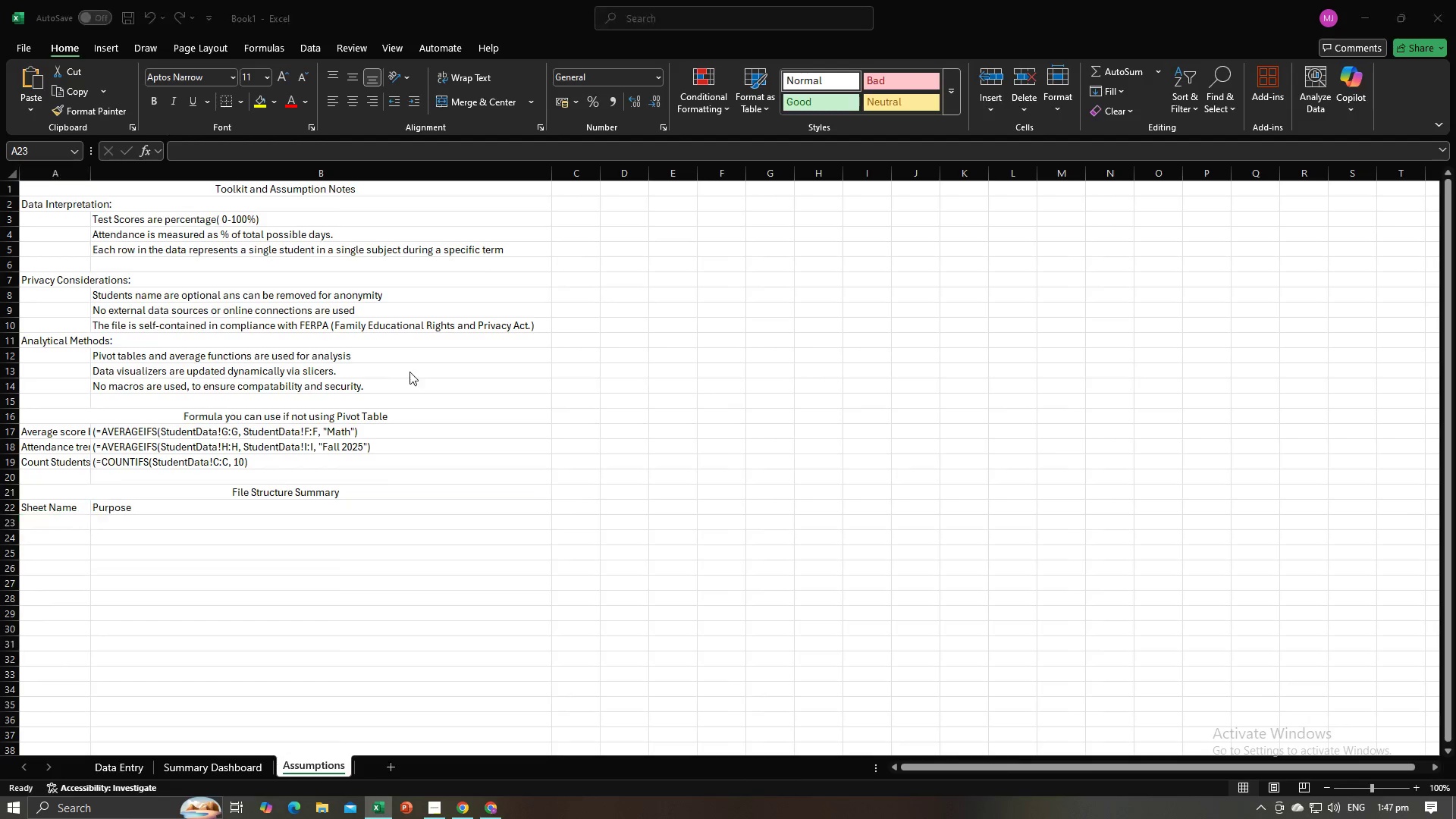 
key(Alt+Tab)
 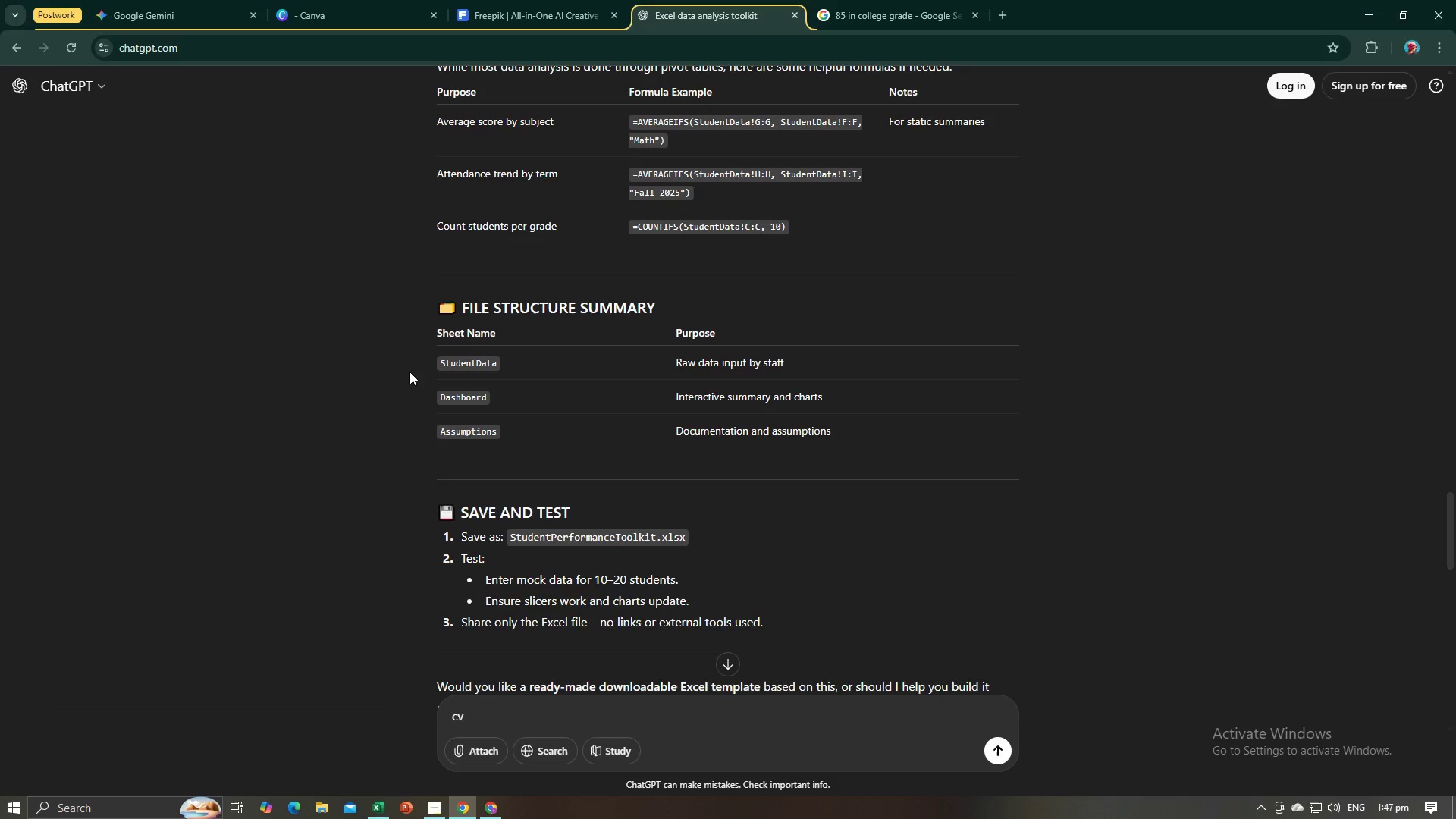 
key(Alt+AltLeft)
 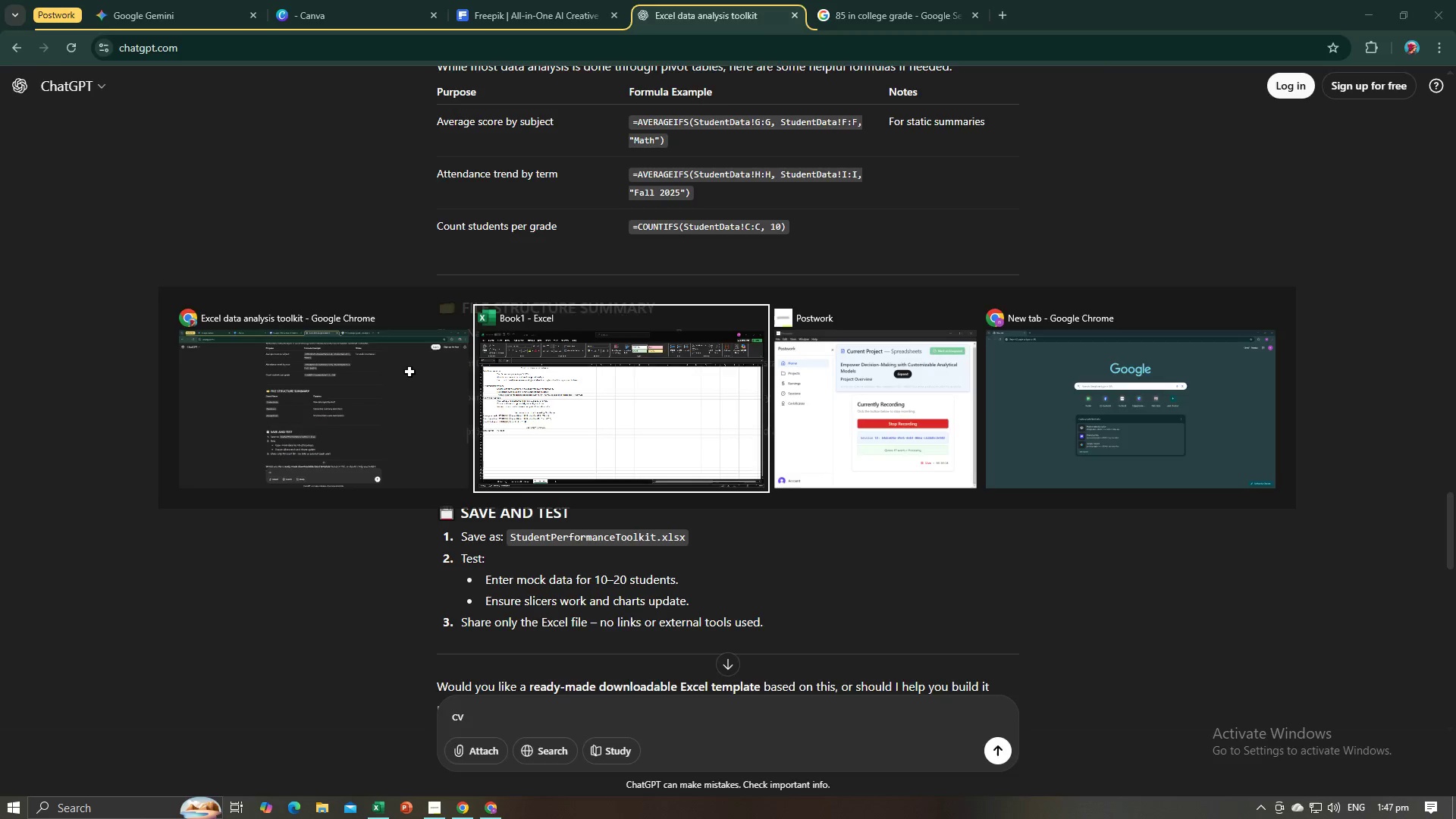 
key(Tab)
type(Stude)
key(Backspace)
key(Backspace)
key(Backspace)
key(Backspace)
key(Backspace)
key(Backspace)
type(Data Entry)
key(Tab)
 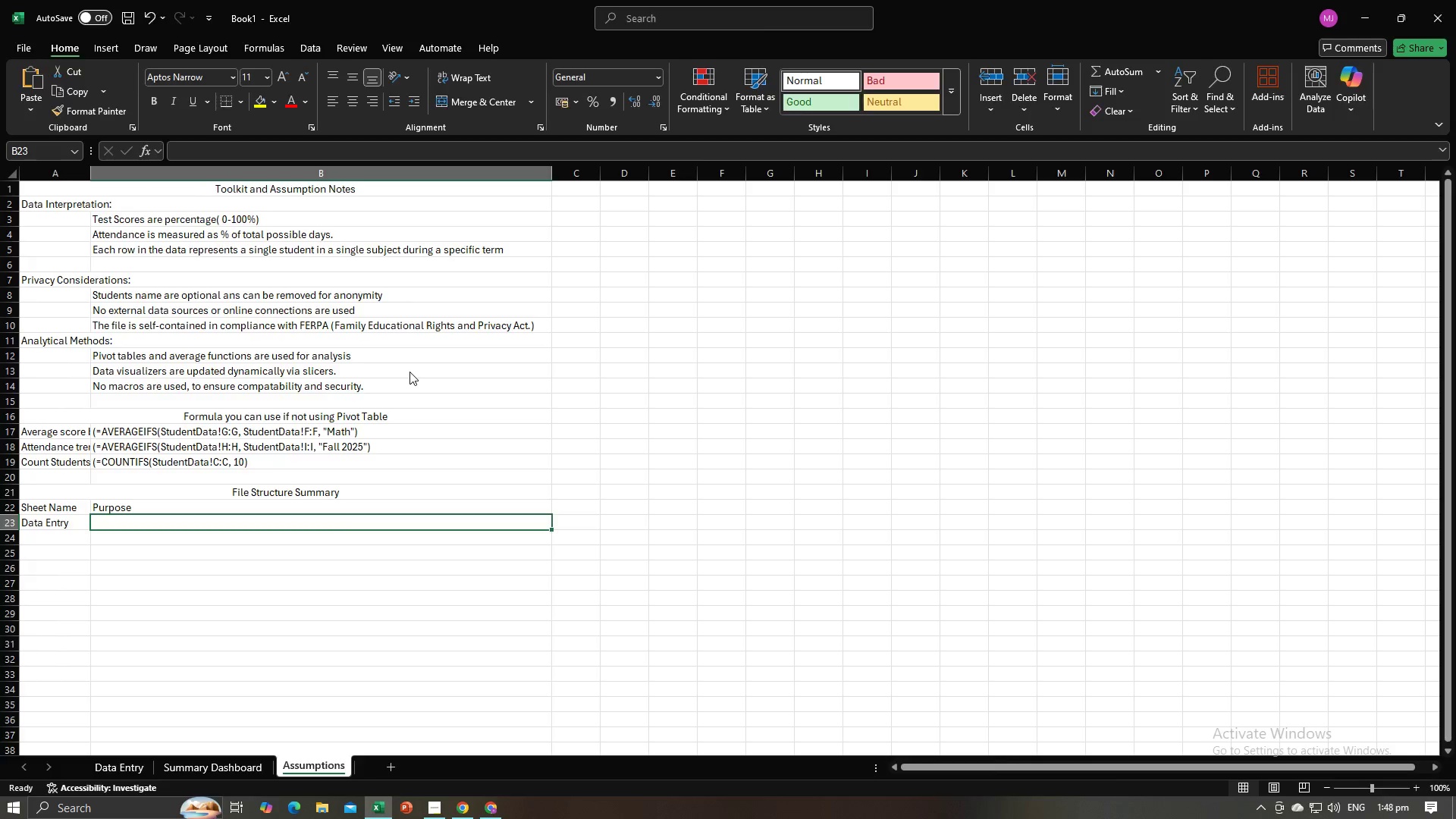 
 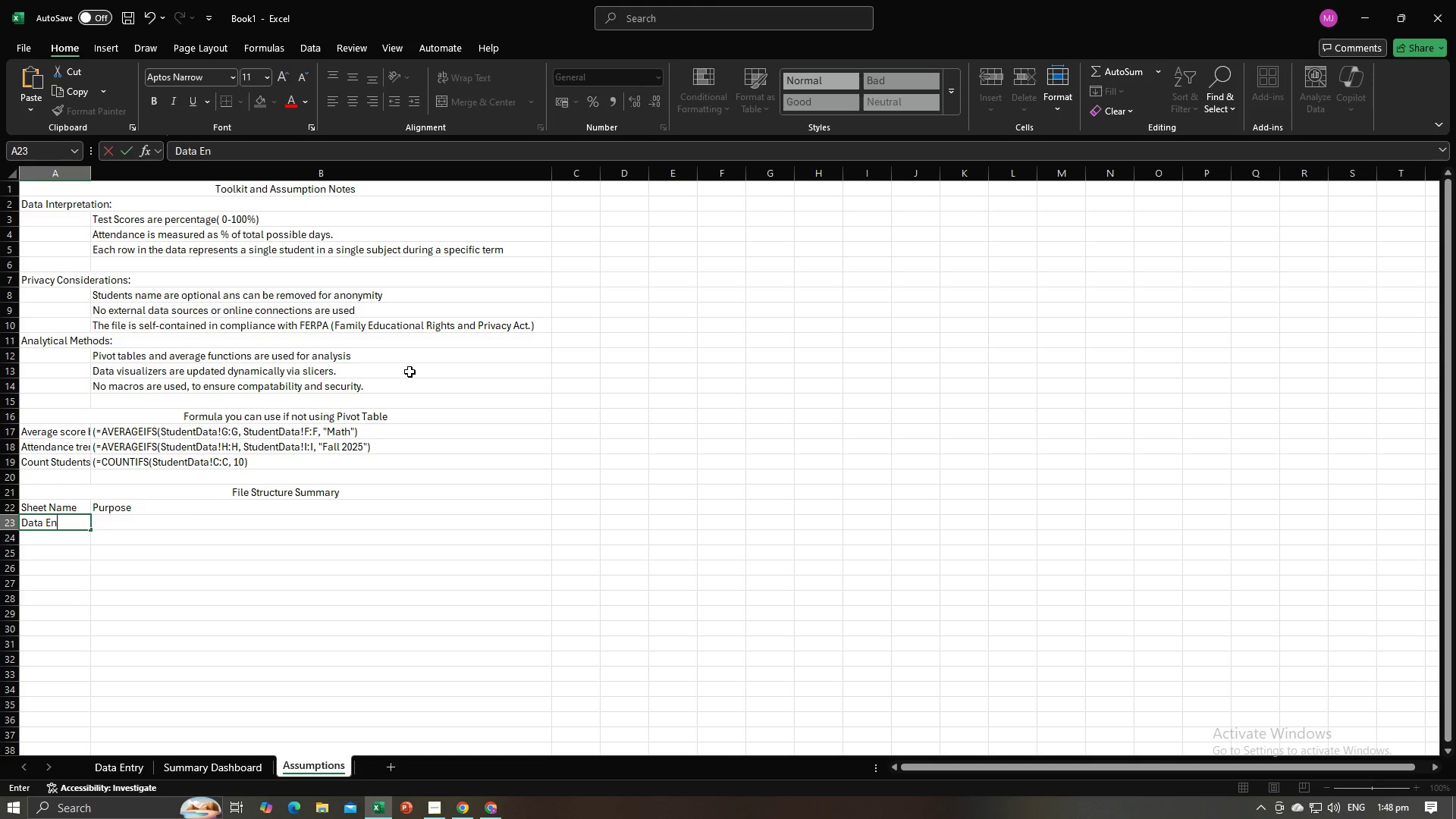 
key(Alt+AltLeft)
 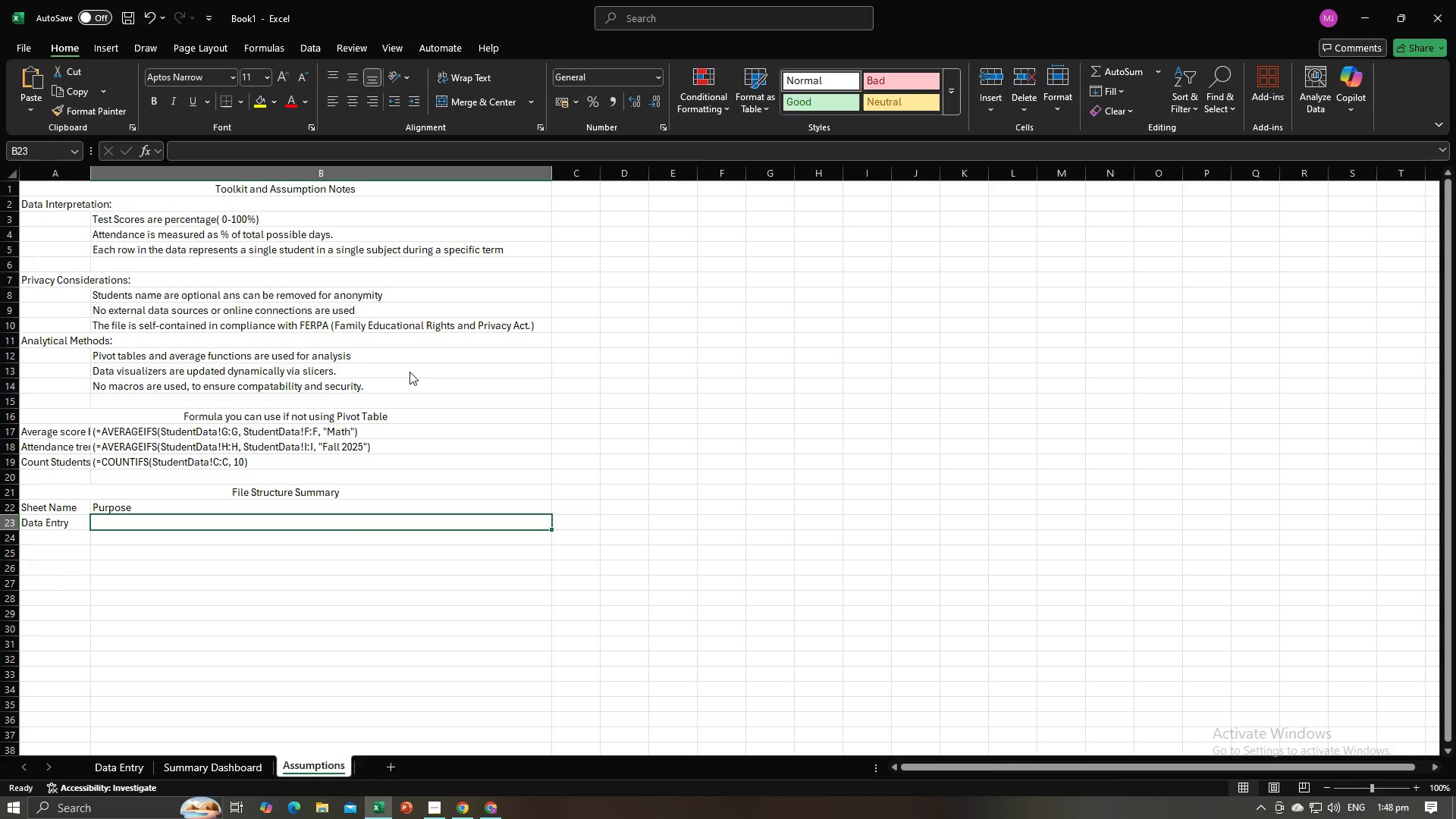 
key(Alt+Tab)
 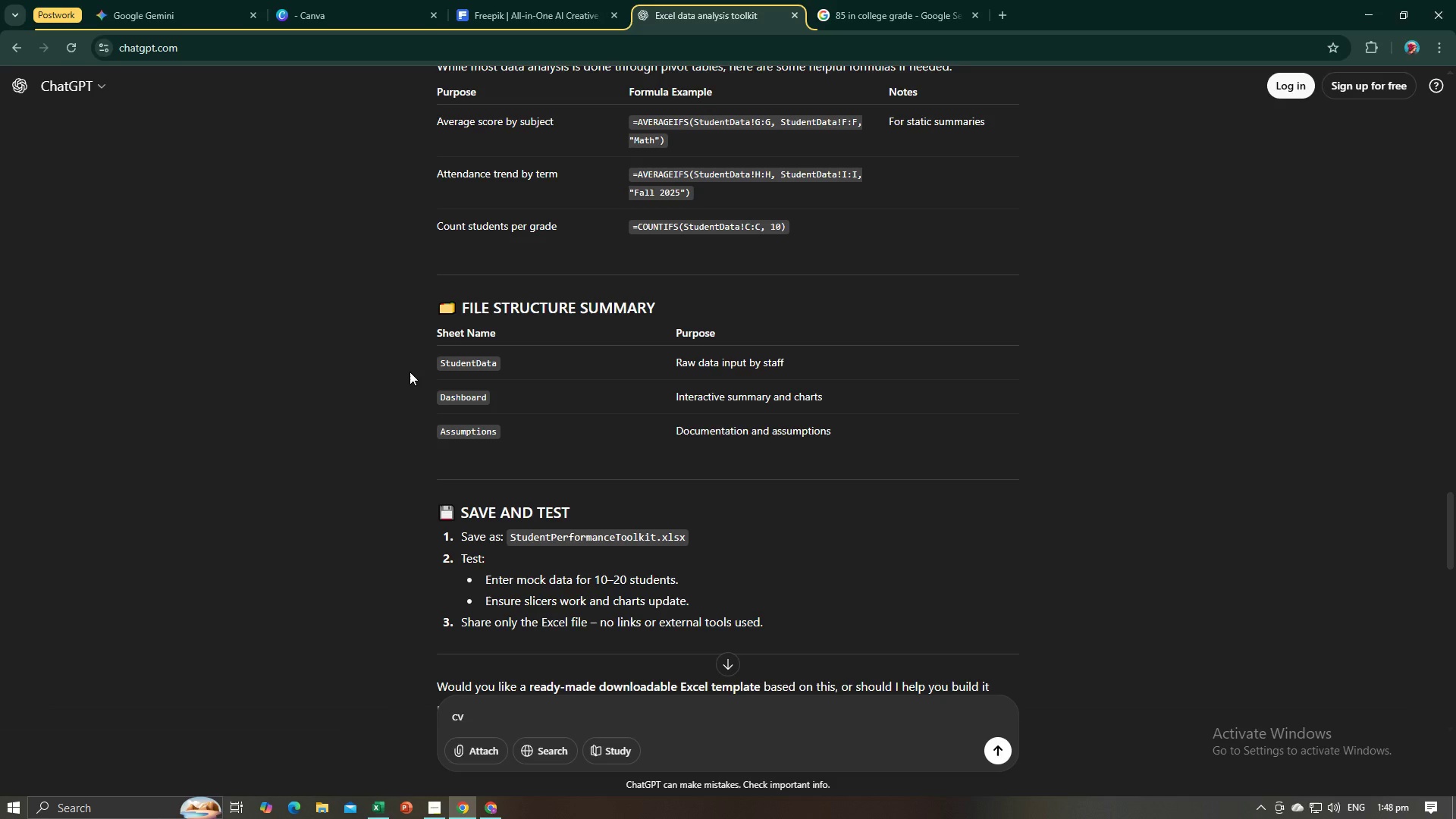 
key(Alt+AltLeft)
 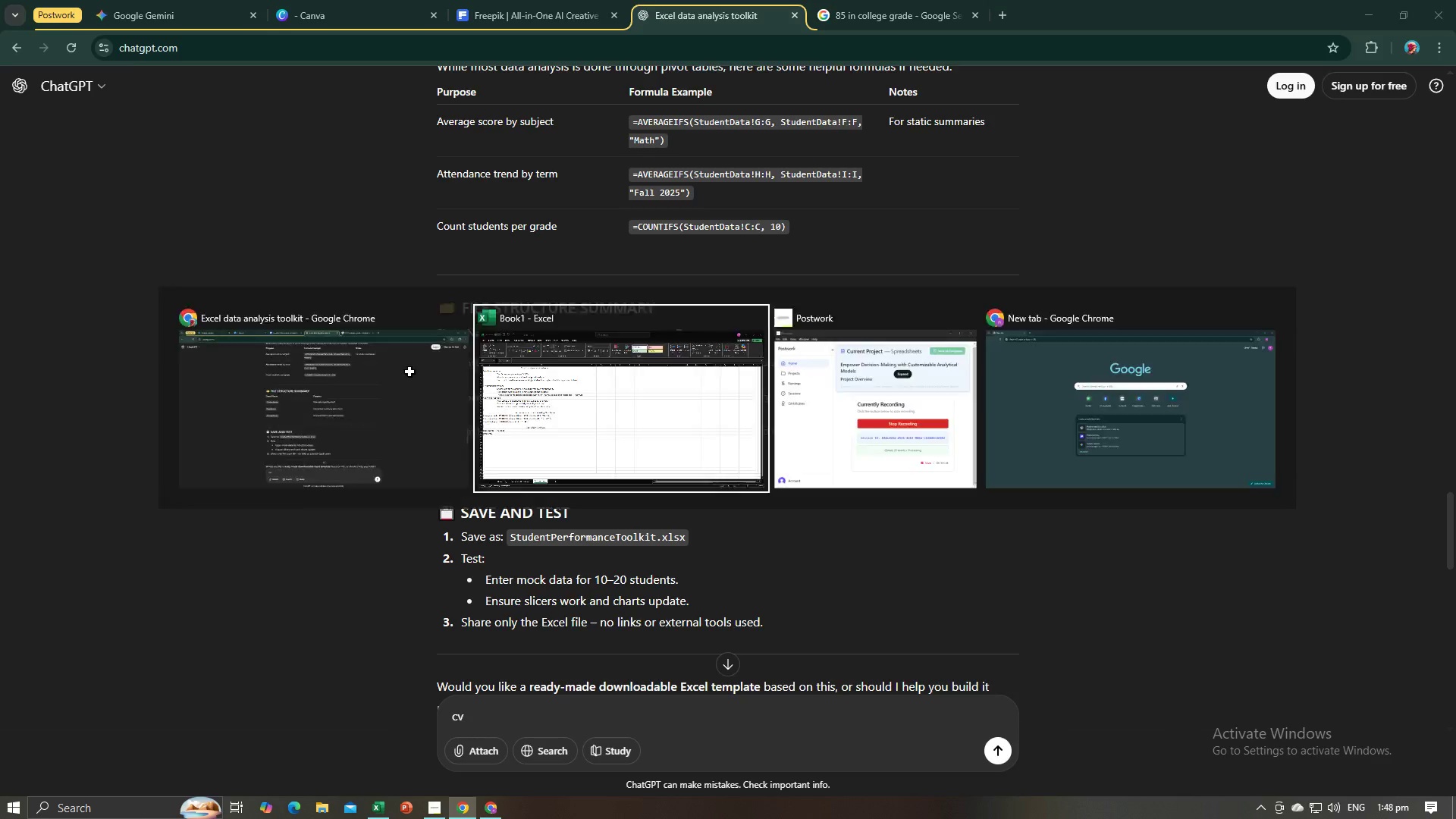 
key(Tab)
type(Raw Data Input by Staff)
 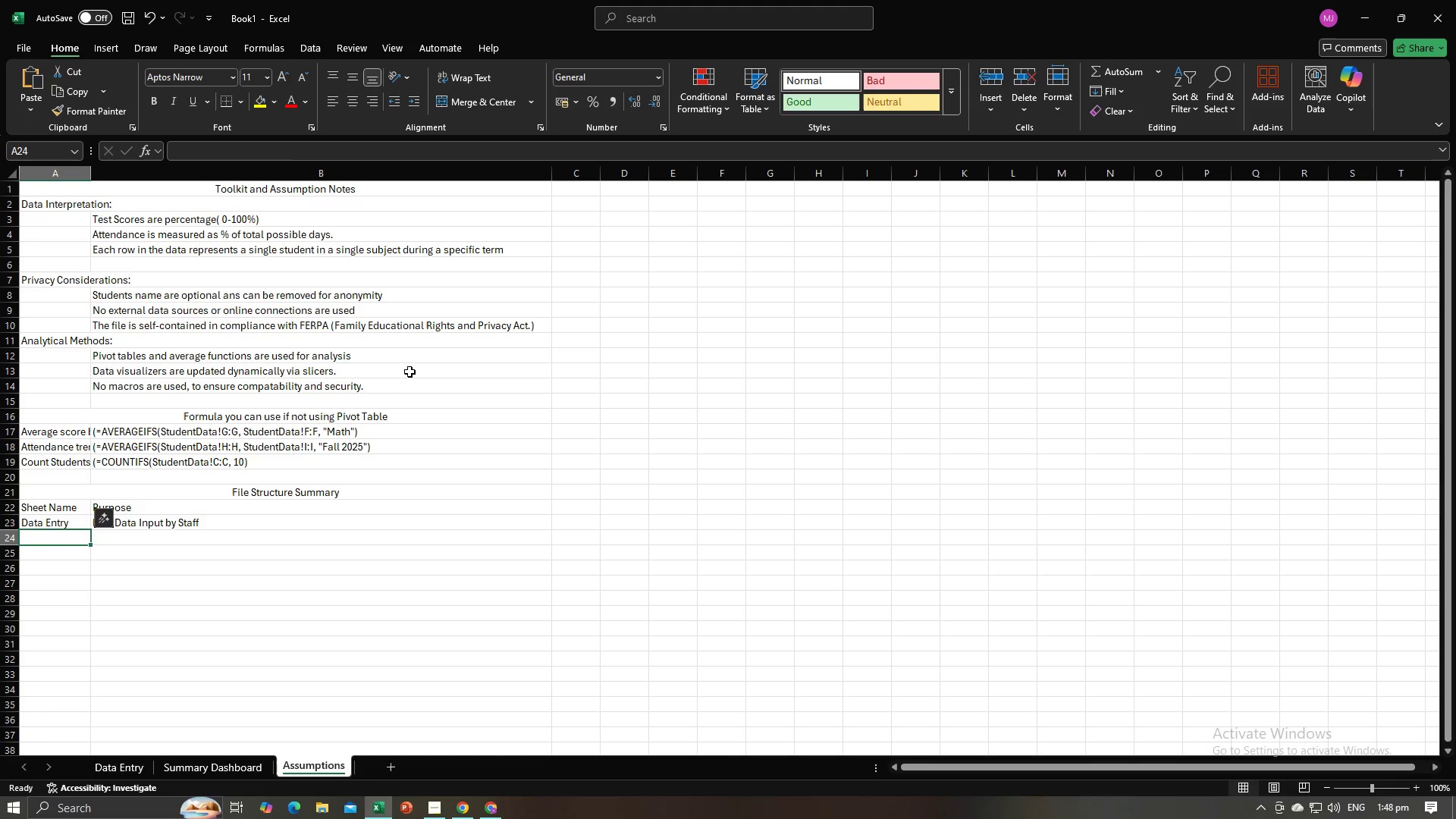 
 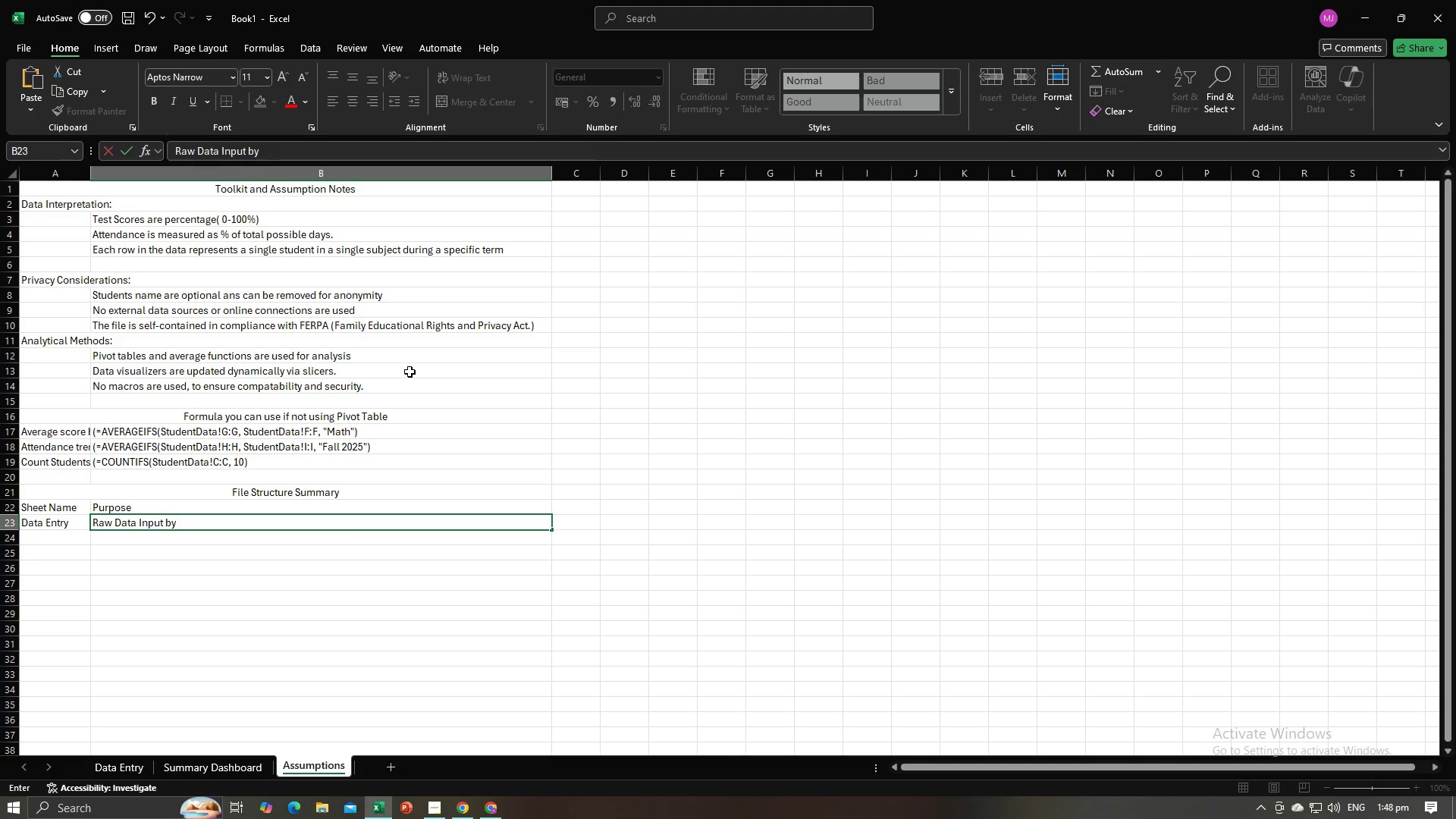 
key(Enter)
 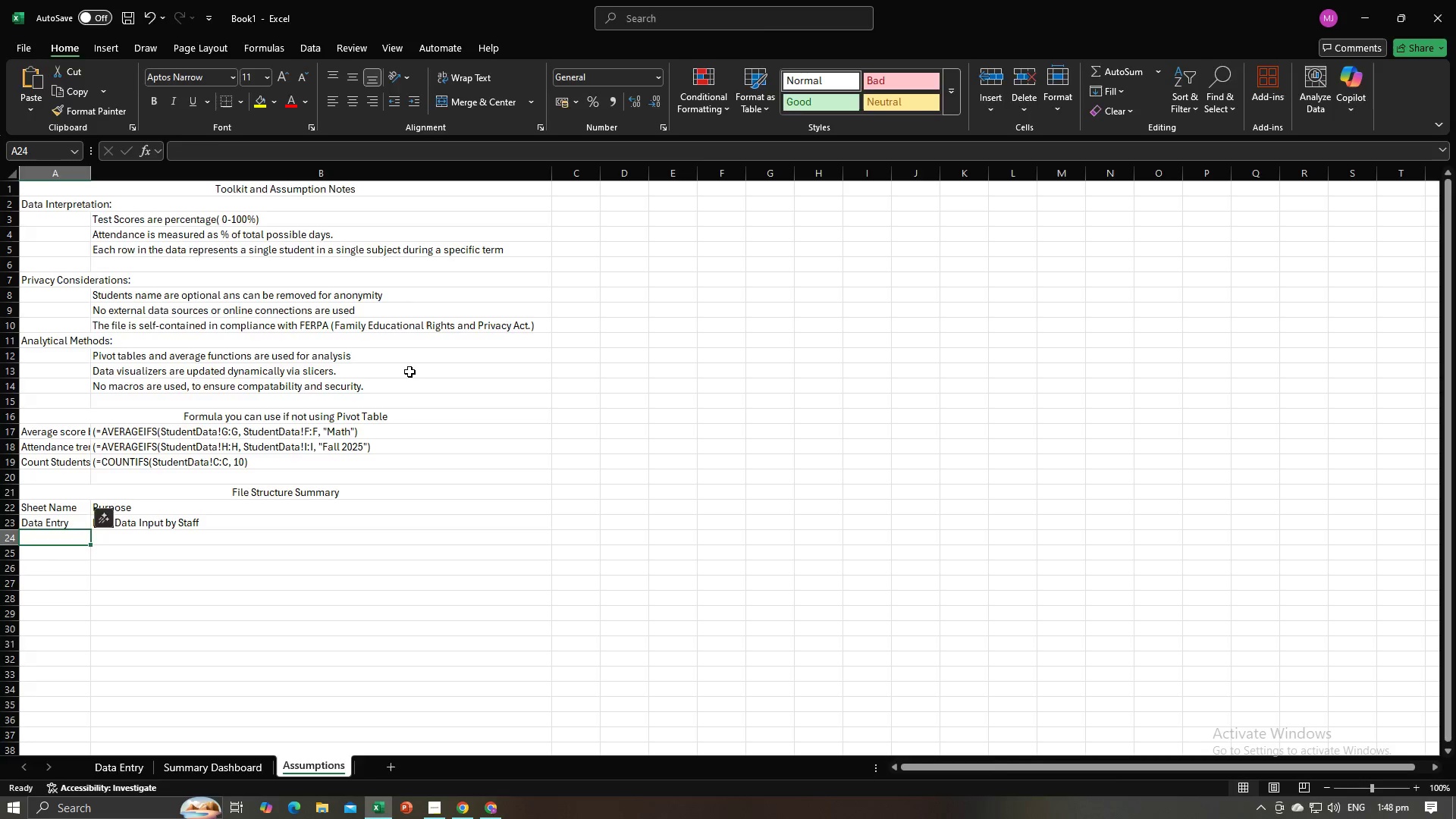 
key(Alt+AltLeft)
 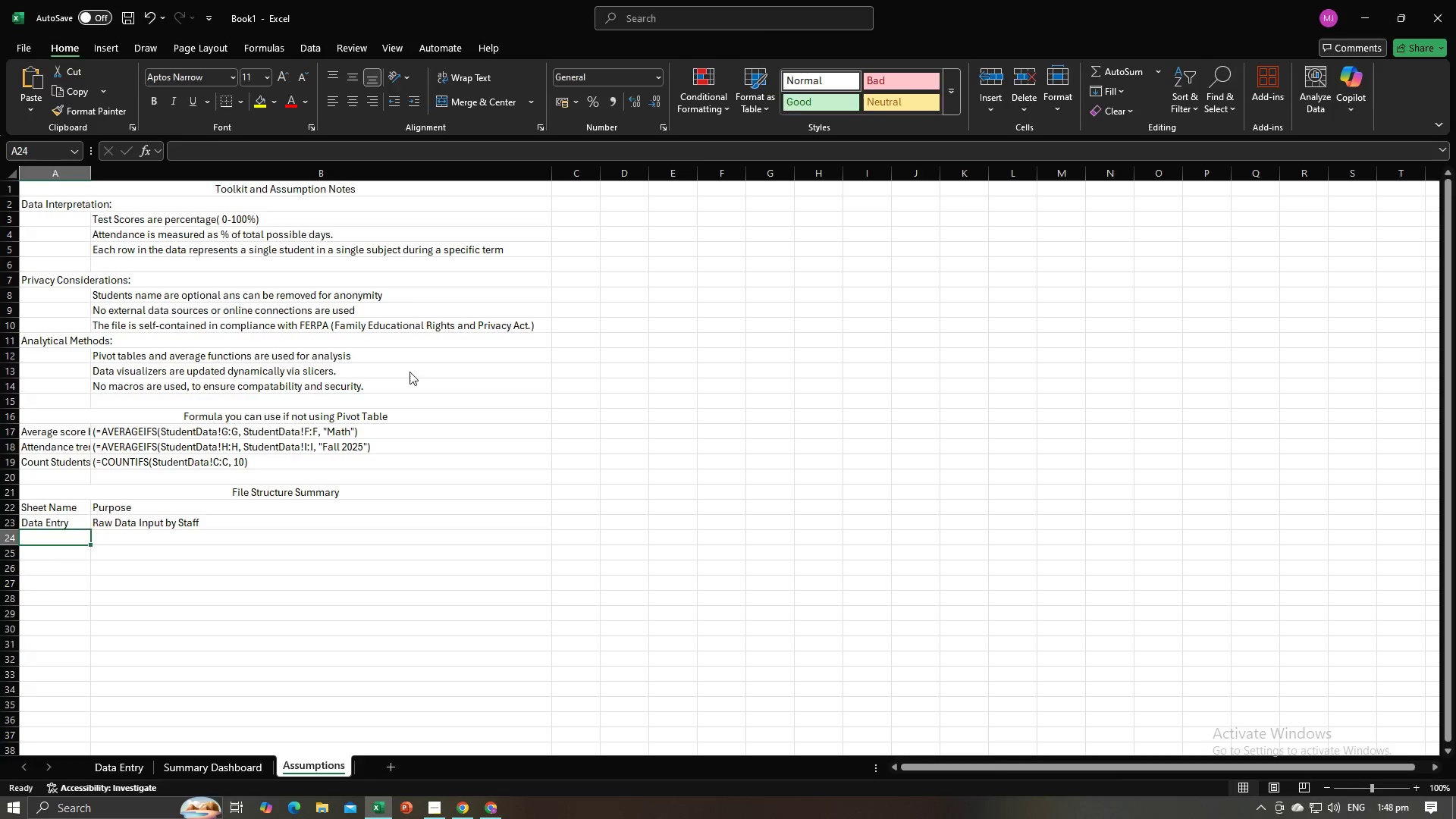 
key(Alt+Tab)
 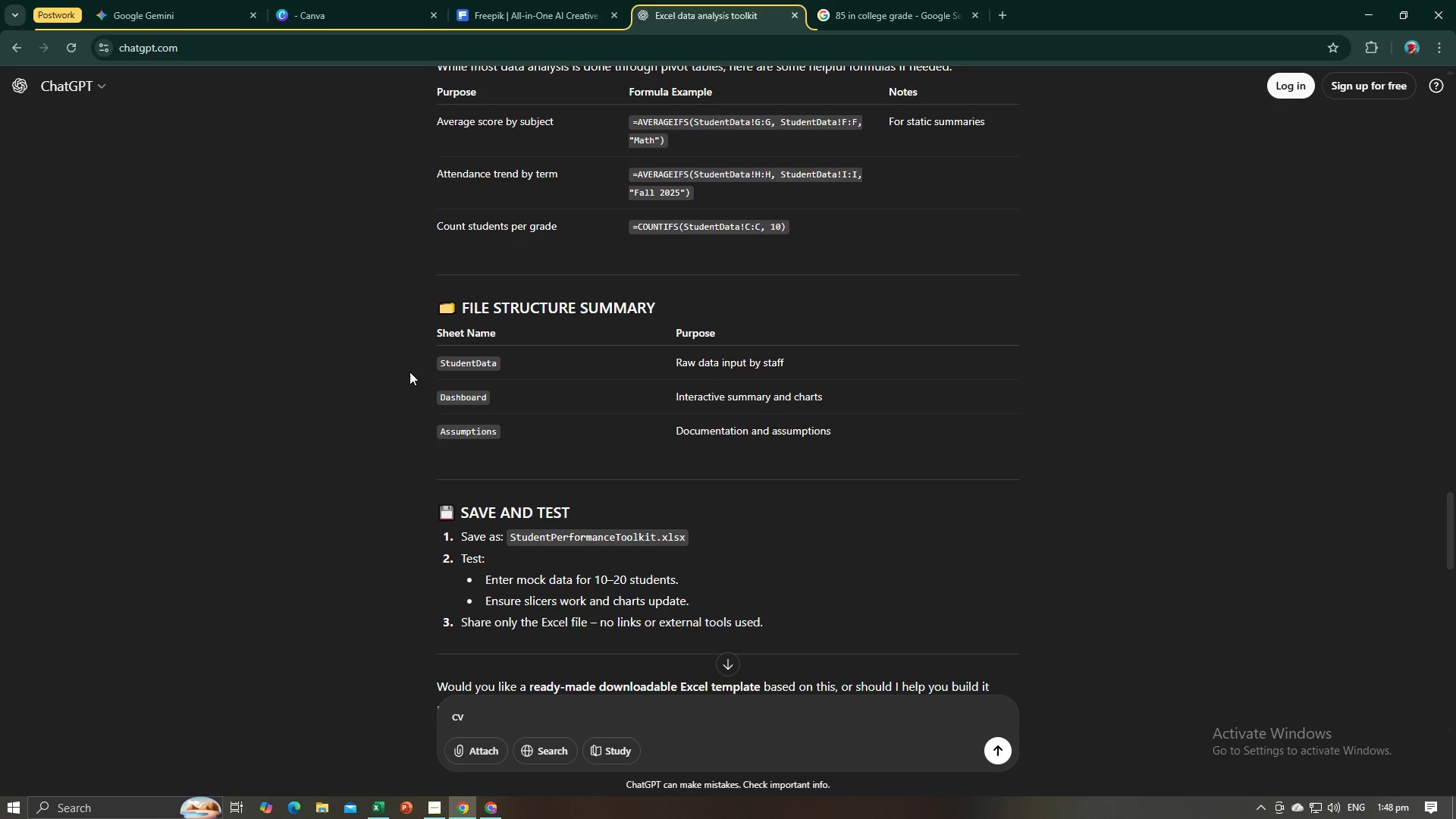 
key(Alt+AltLeft)
 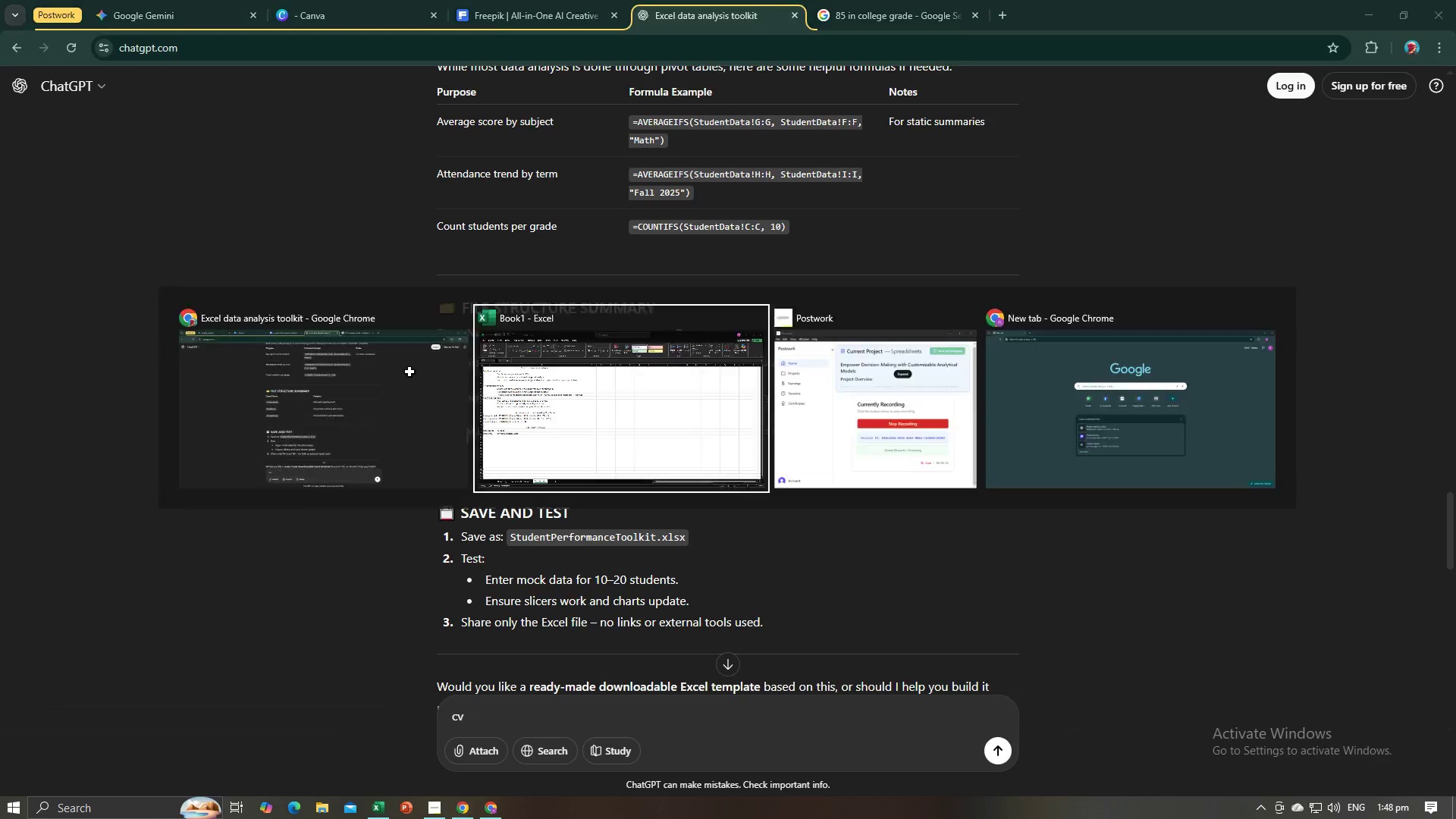 
key(Tab)
type(Dasg)
key(Backspace)
type(h bo)
key(Backspace)
key(Backspace)
type(Bo)
key(Backspace)
key(Backspace)
key(Backspace)
 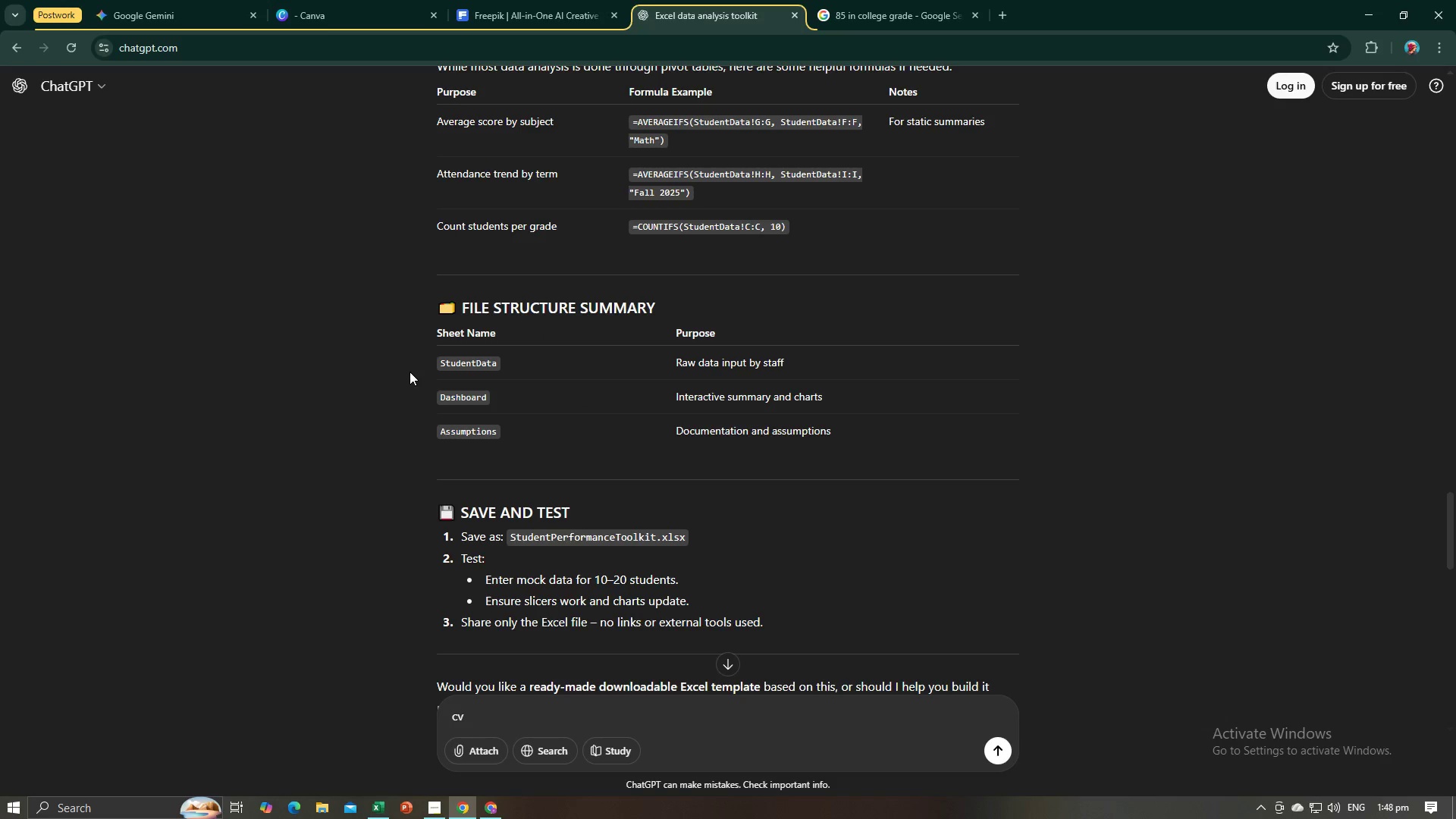 
 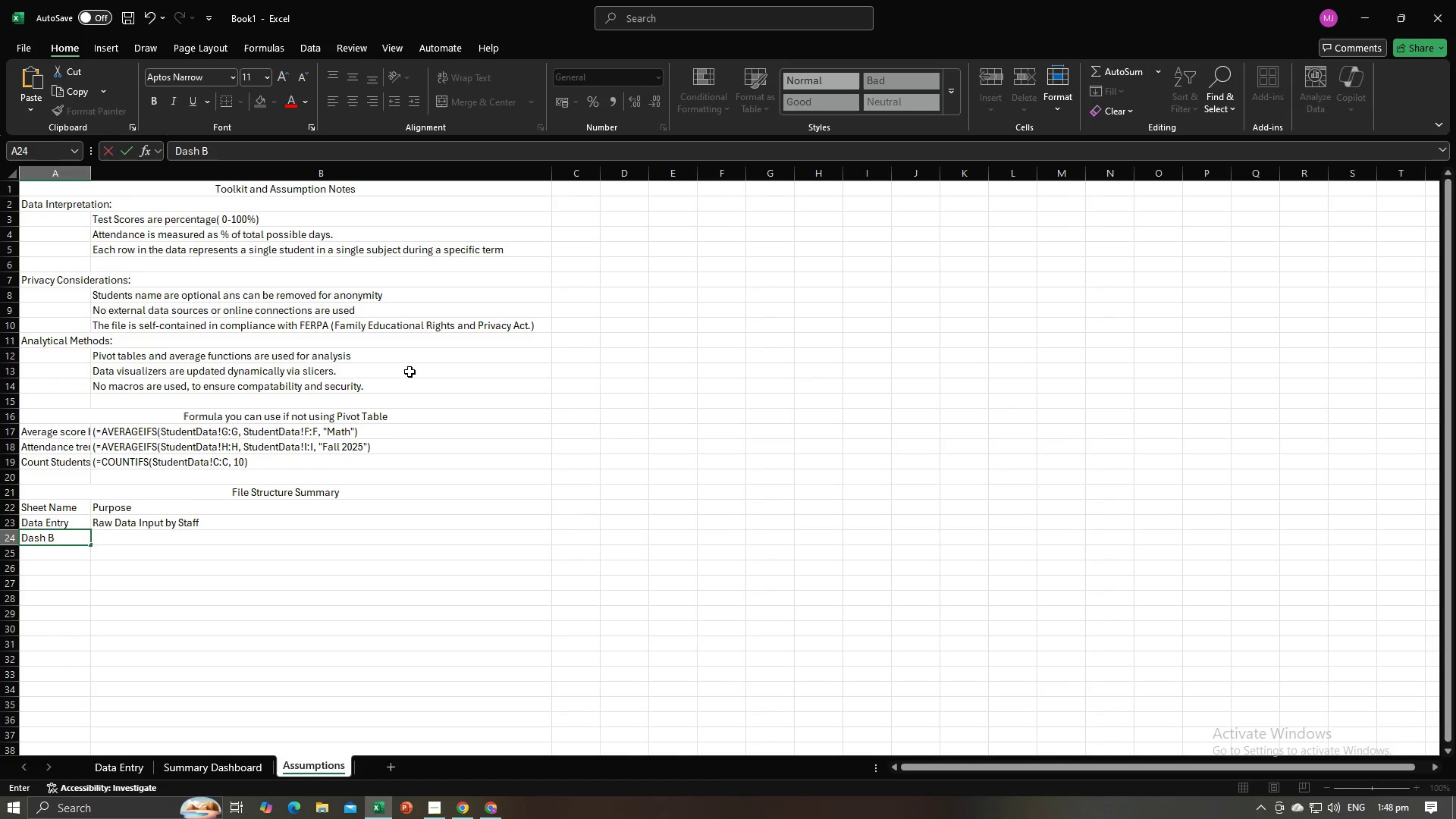 
key(Alt+AltLeft)
 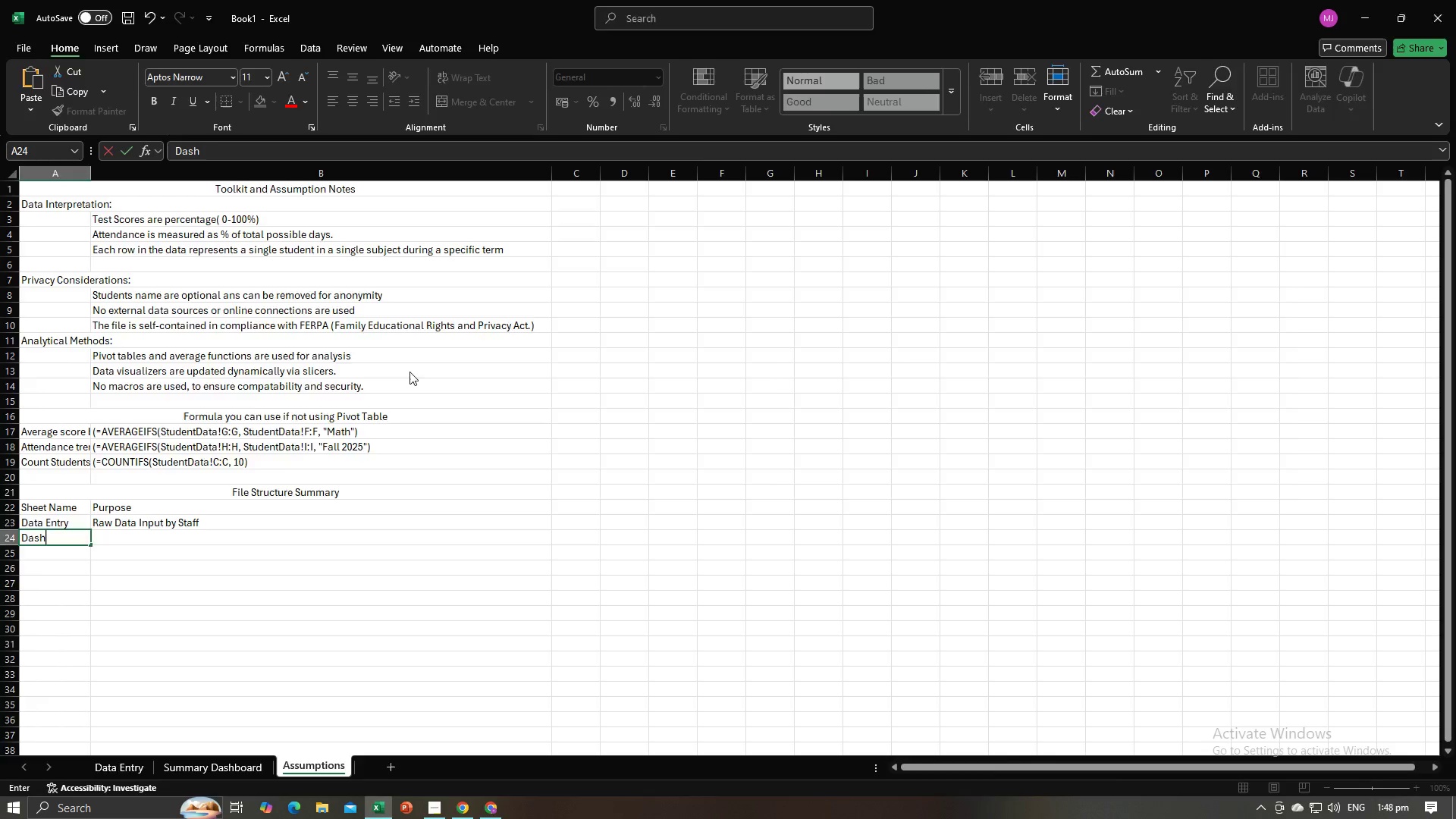 
key(Alt+Tab)
 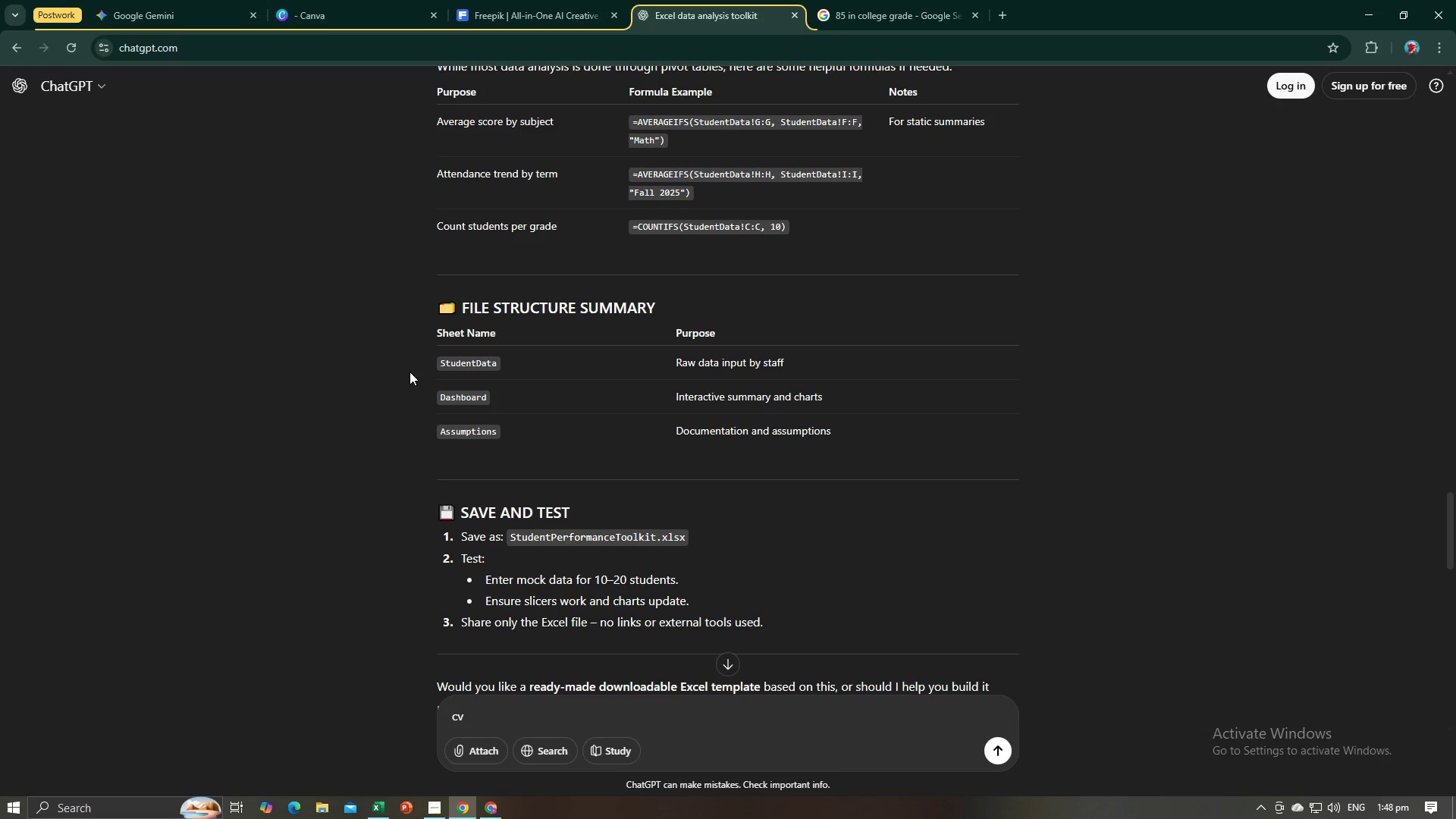 
key(Alt+AltLeft)
 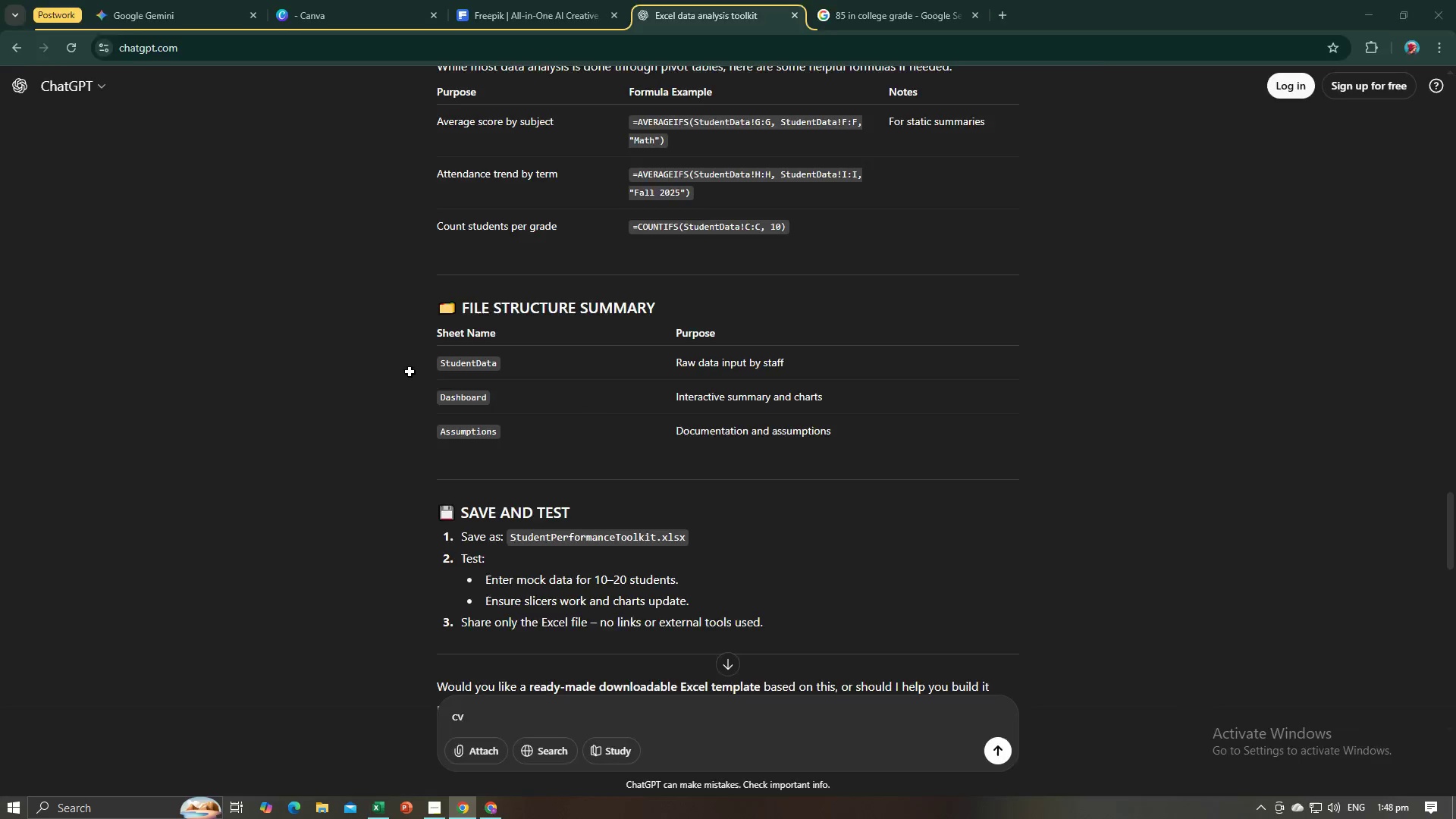 
key(Tab)
type(board)
key(Tab)
 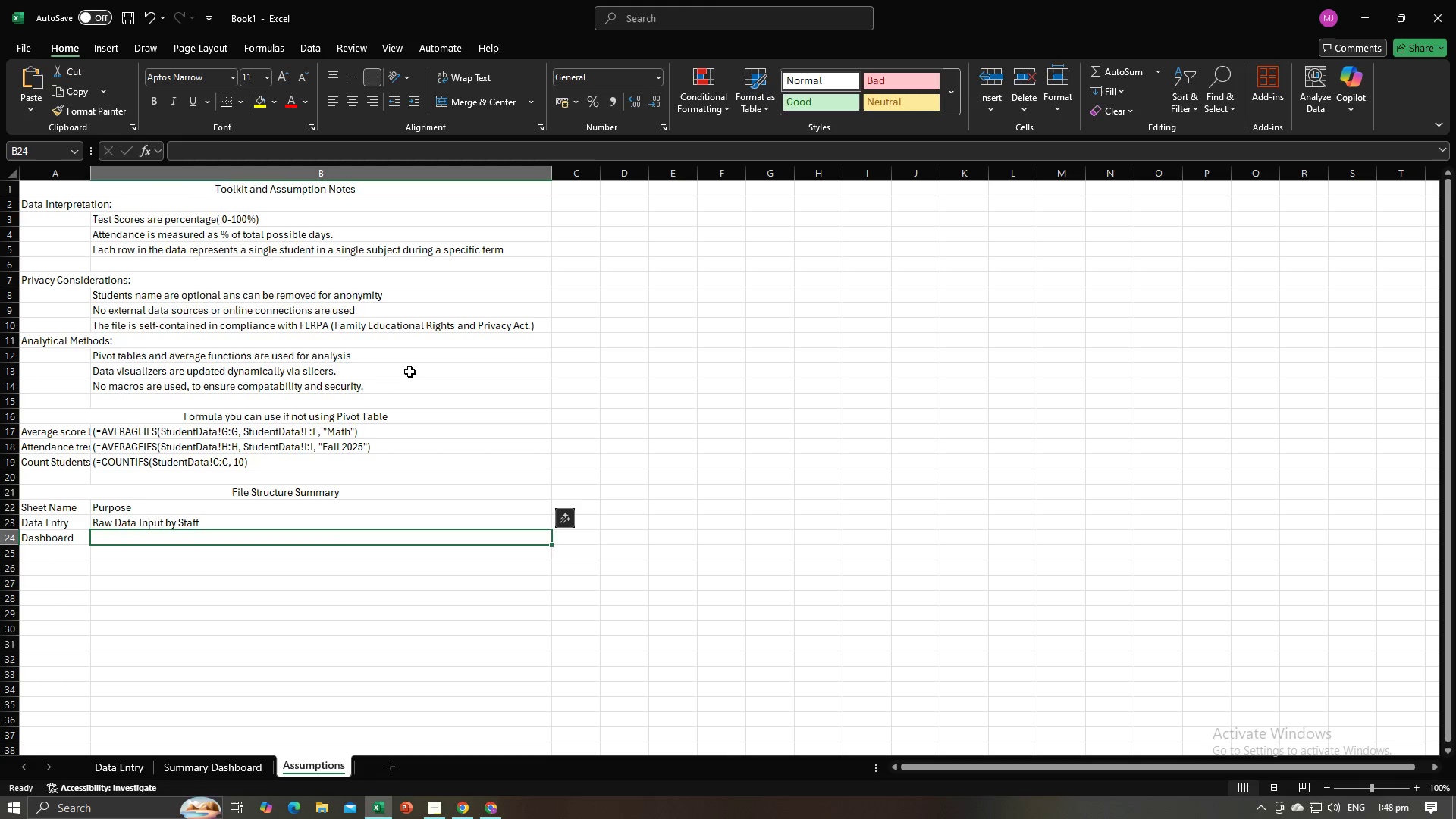 
key(Alt+AltLeft)
 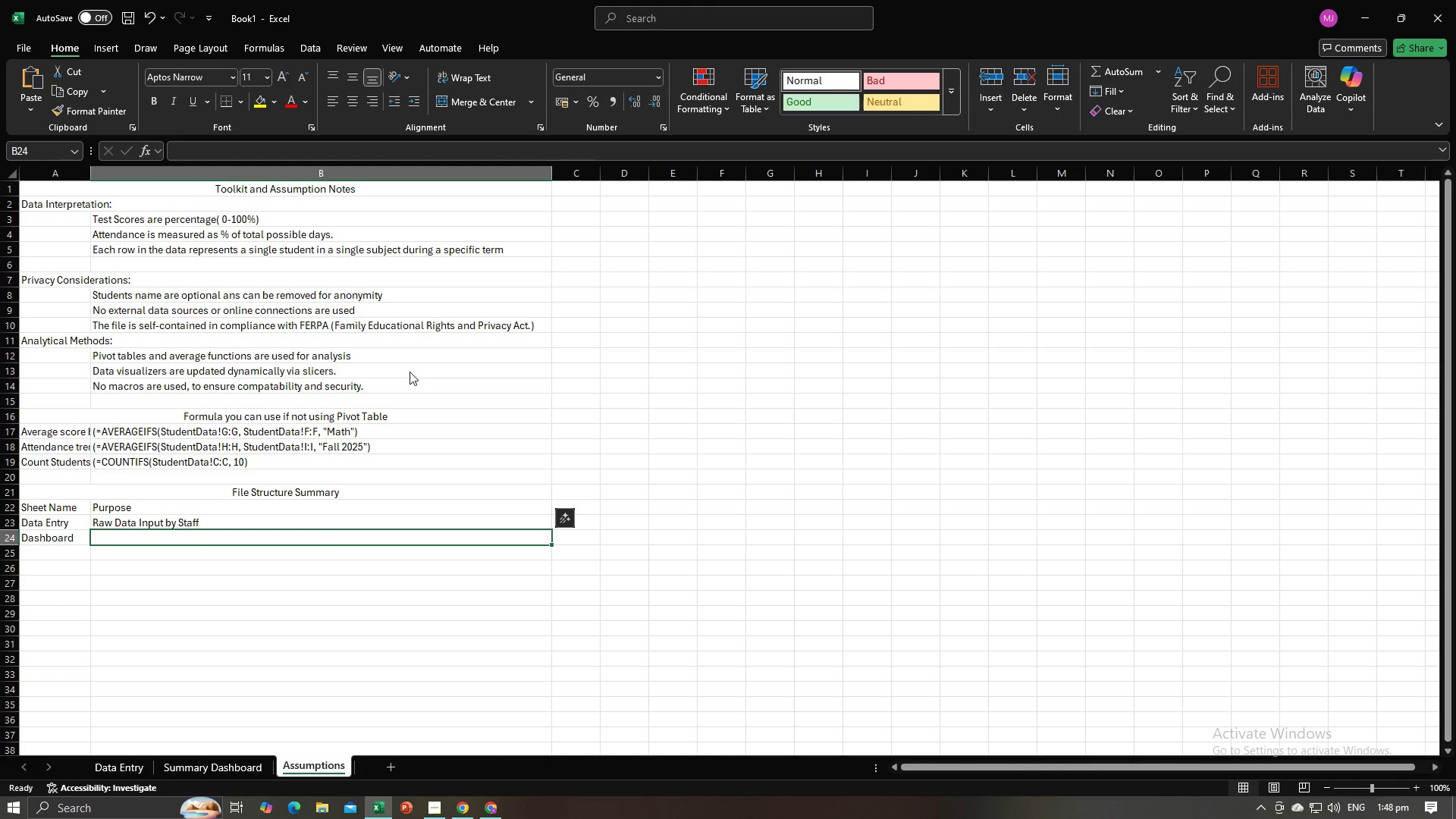 
key(Alt+Tab)
 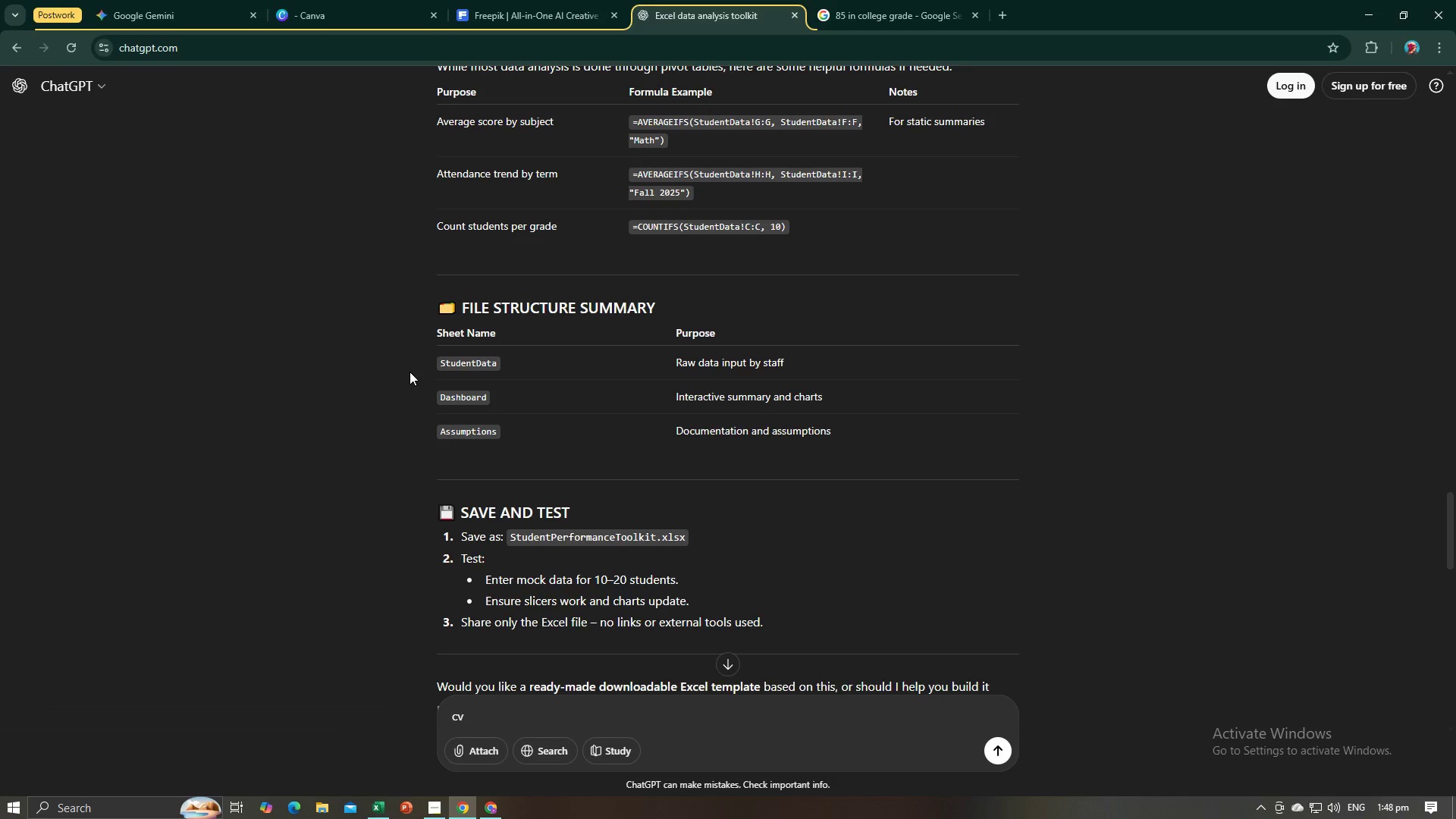 
key(Alt+AltLeft)
 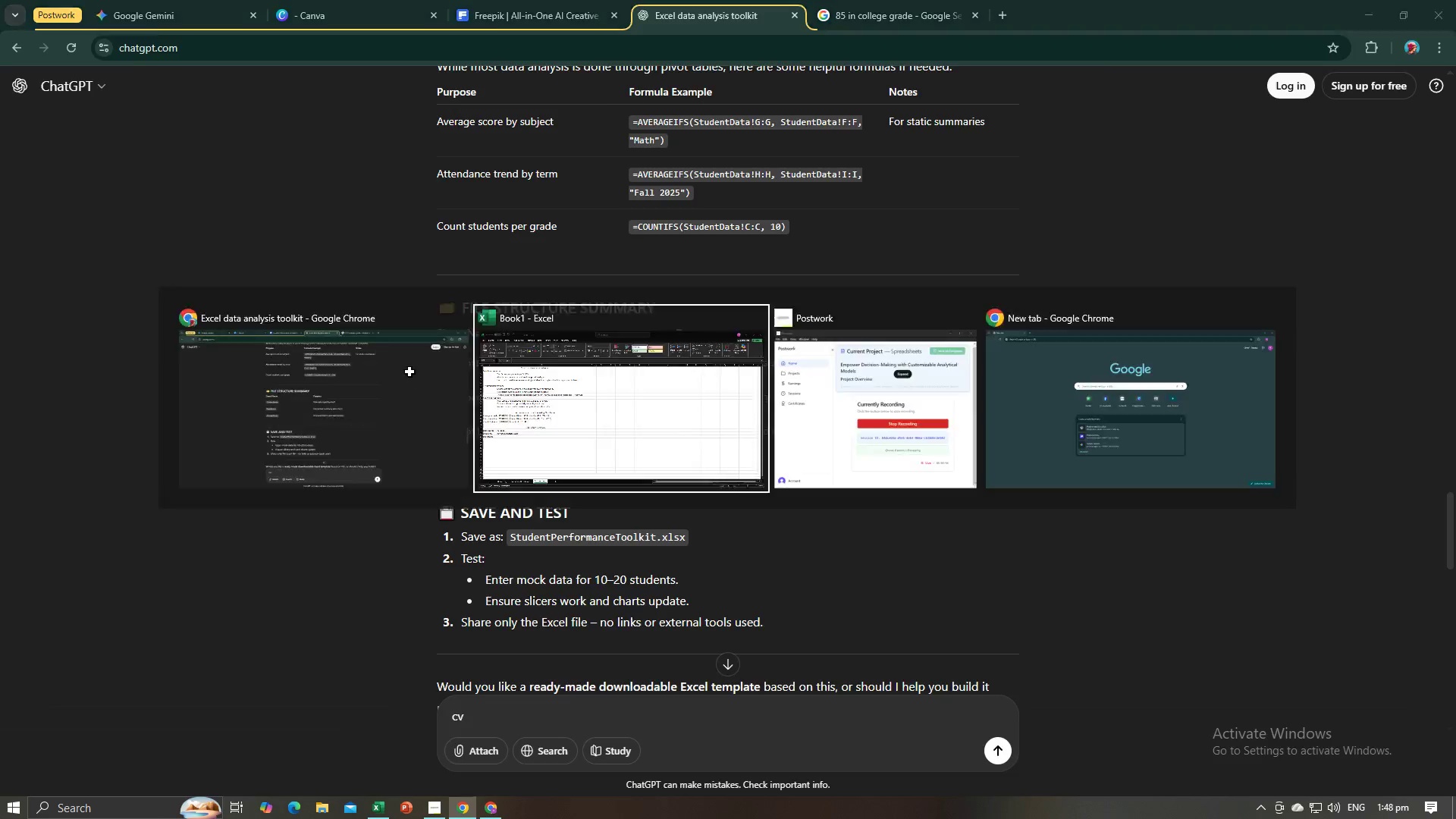 
key(Tab)
type(Interactive Sum)
key(Backspace)
key(Backspace)
key(Backspace)
type(summary and Charts)
 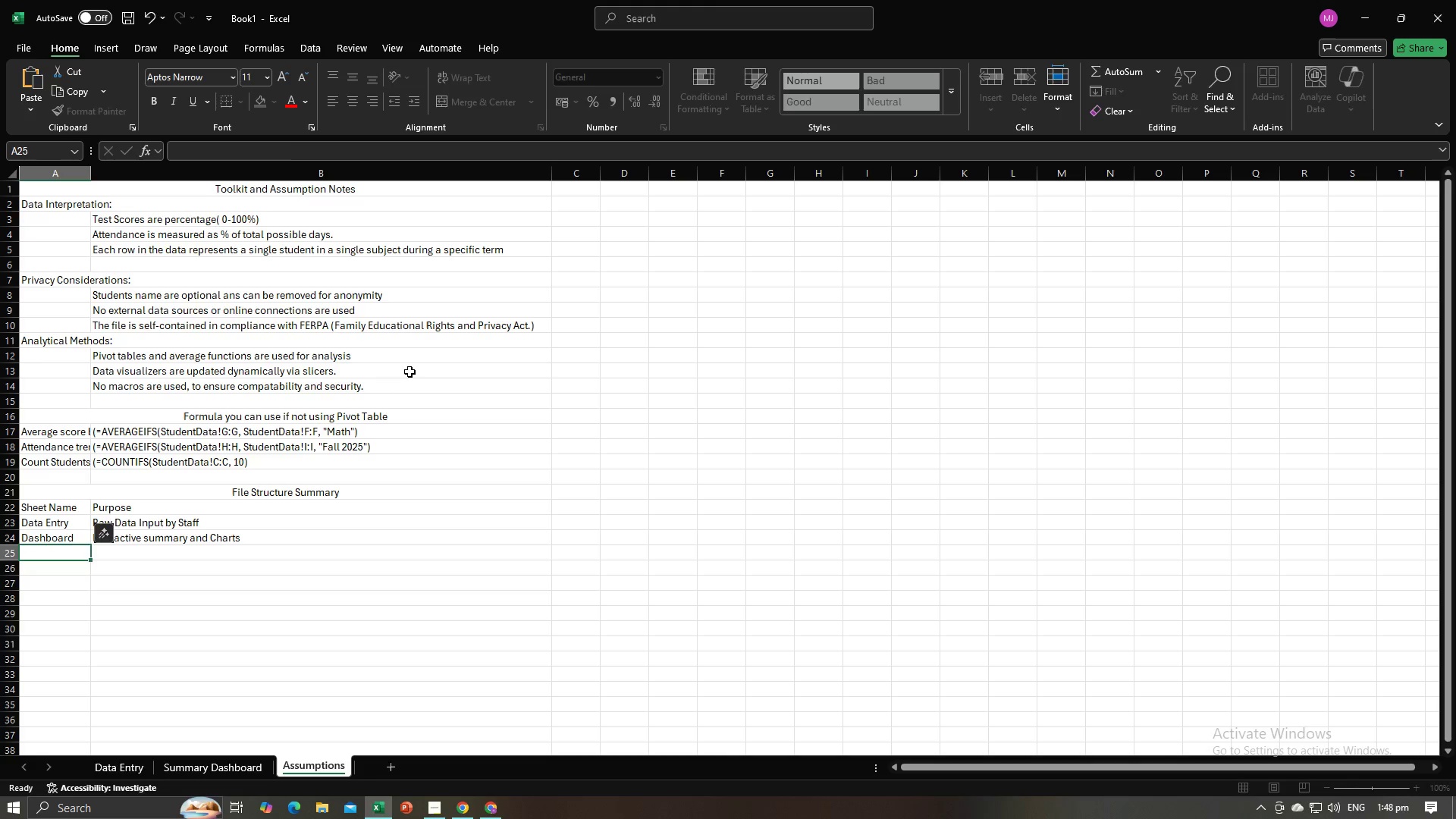 
 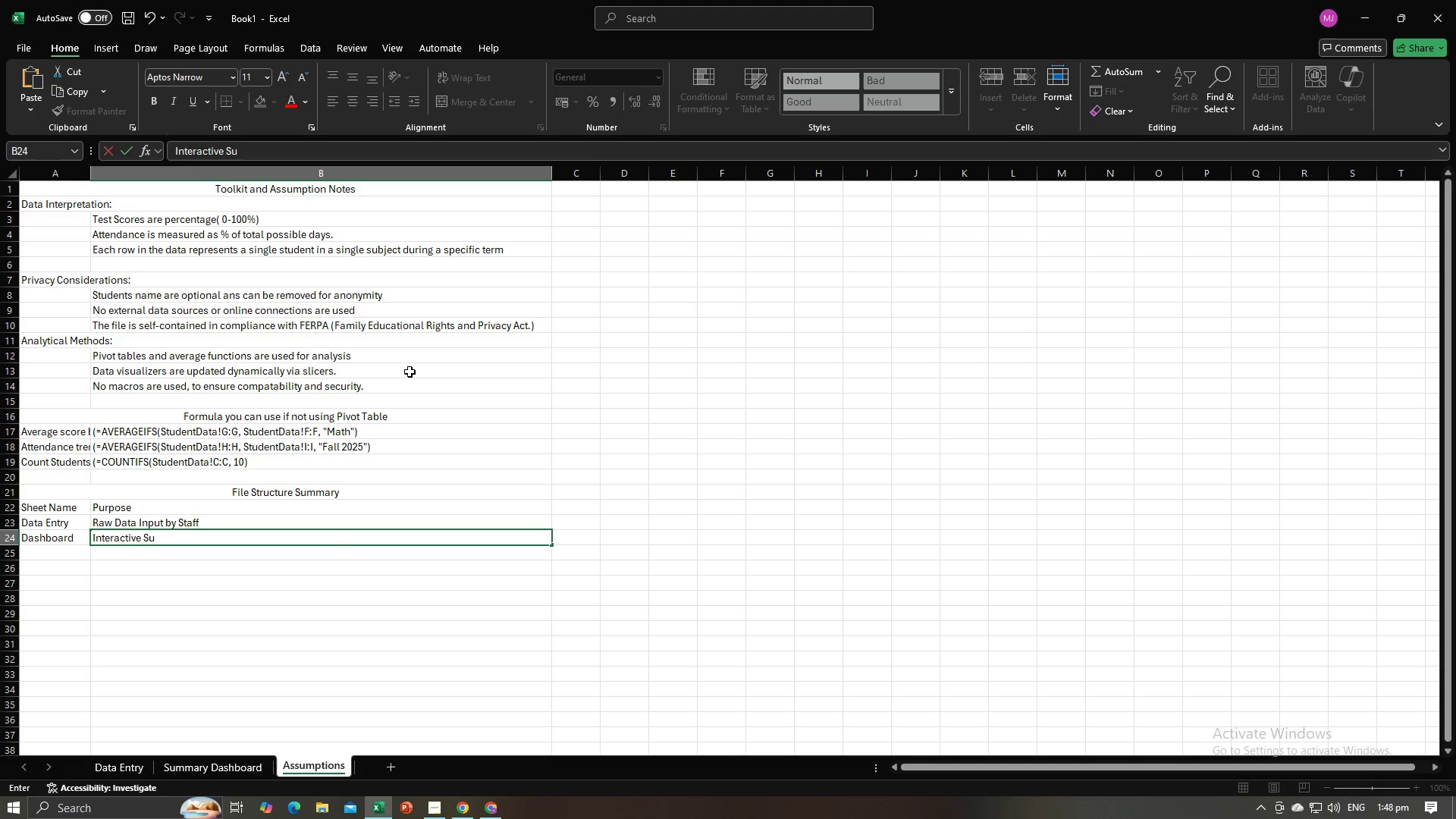 
key(Enter)
 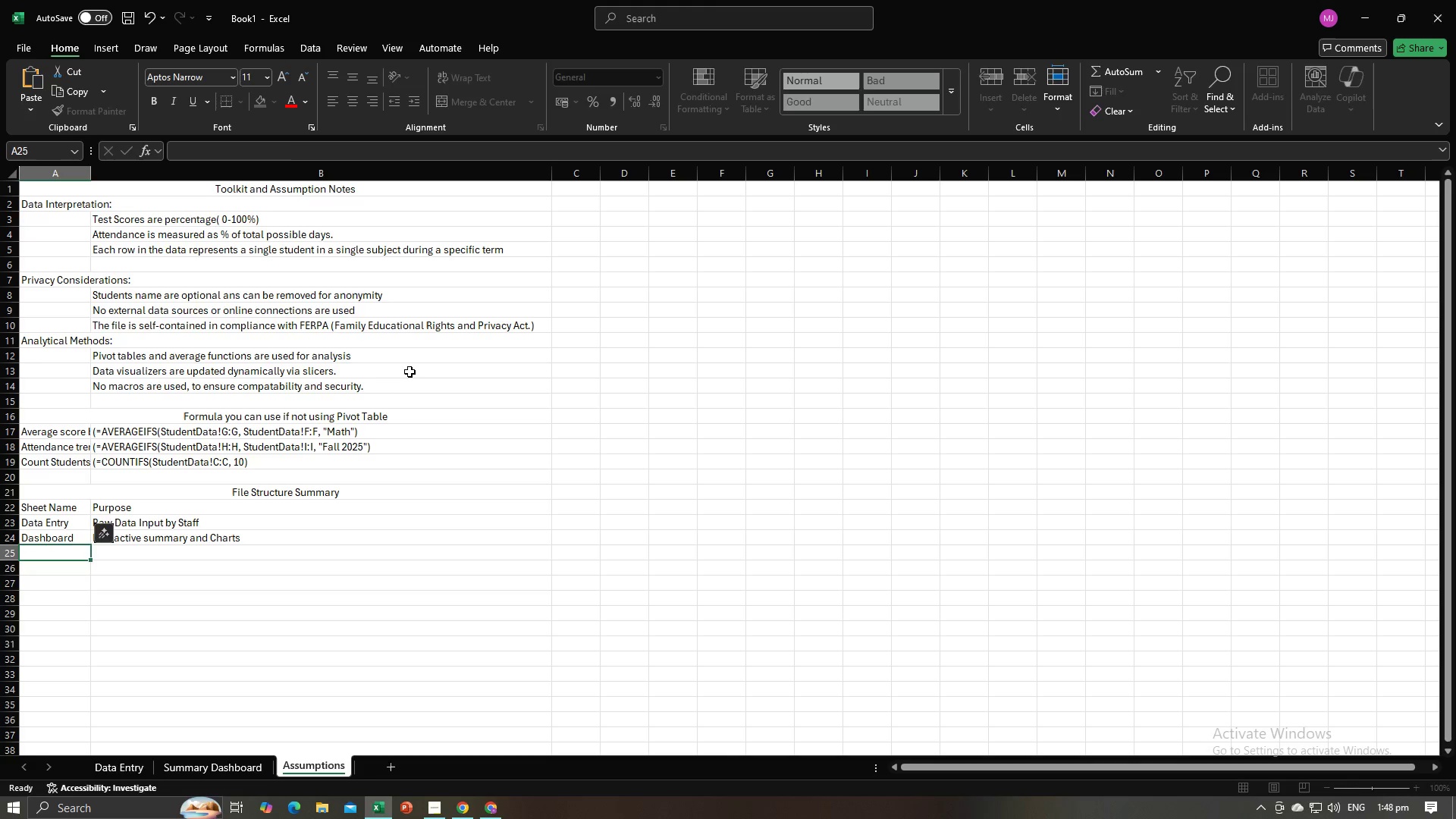 
key(Alt+AltLeft)
 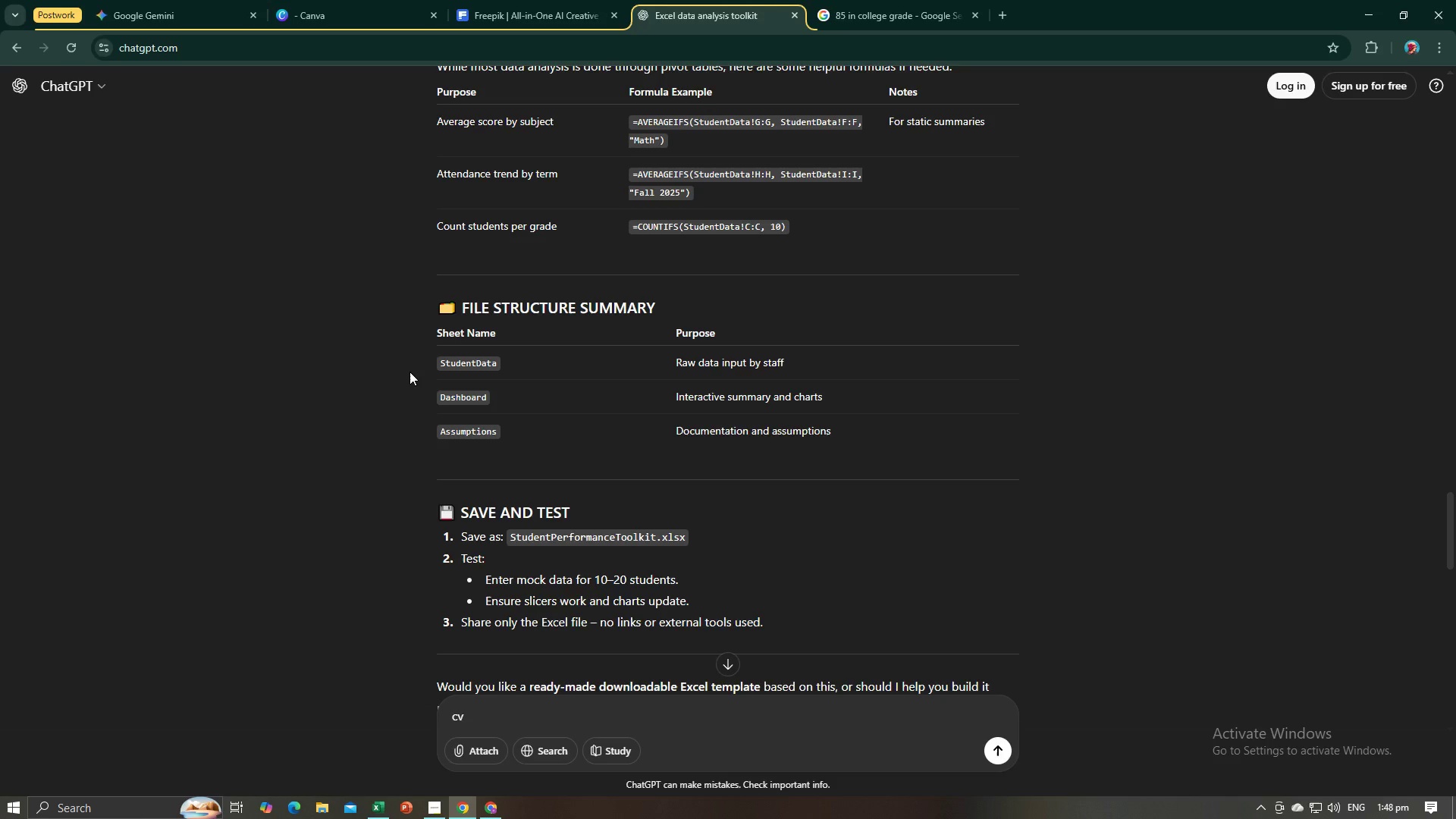 
key(Alt+Tab)
 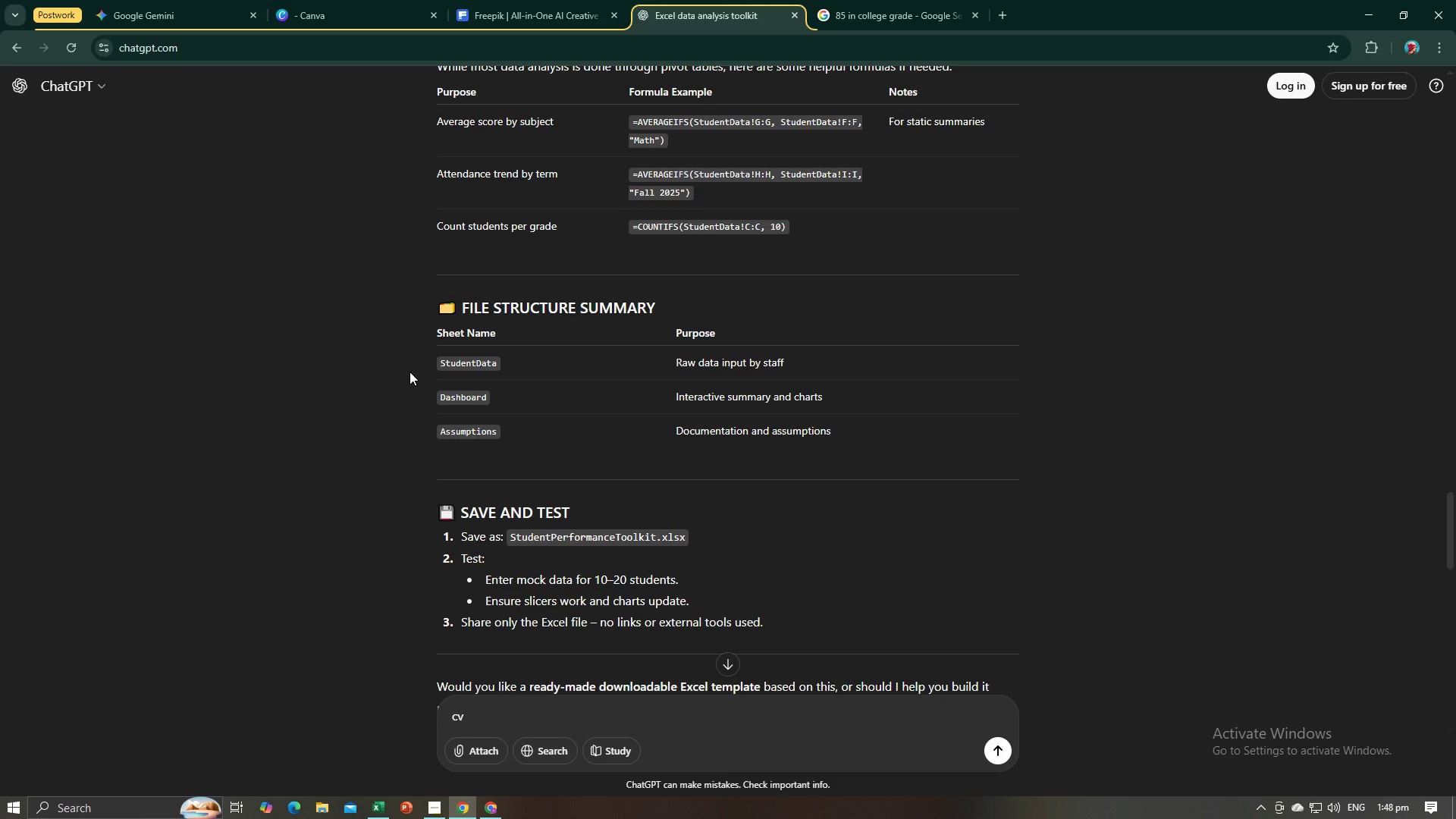 
key(Alt+AltLeft)
 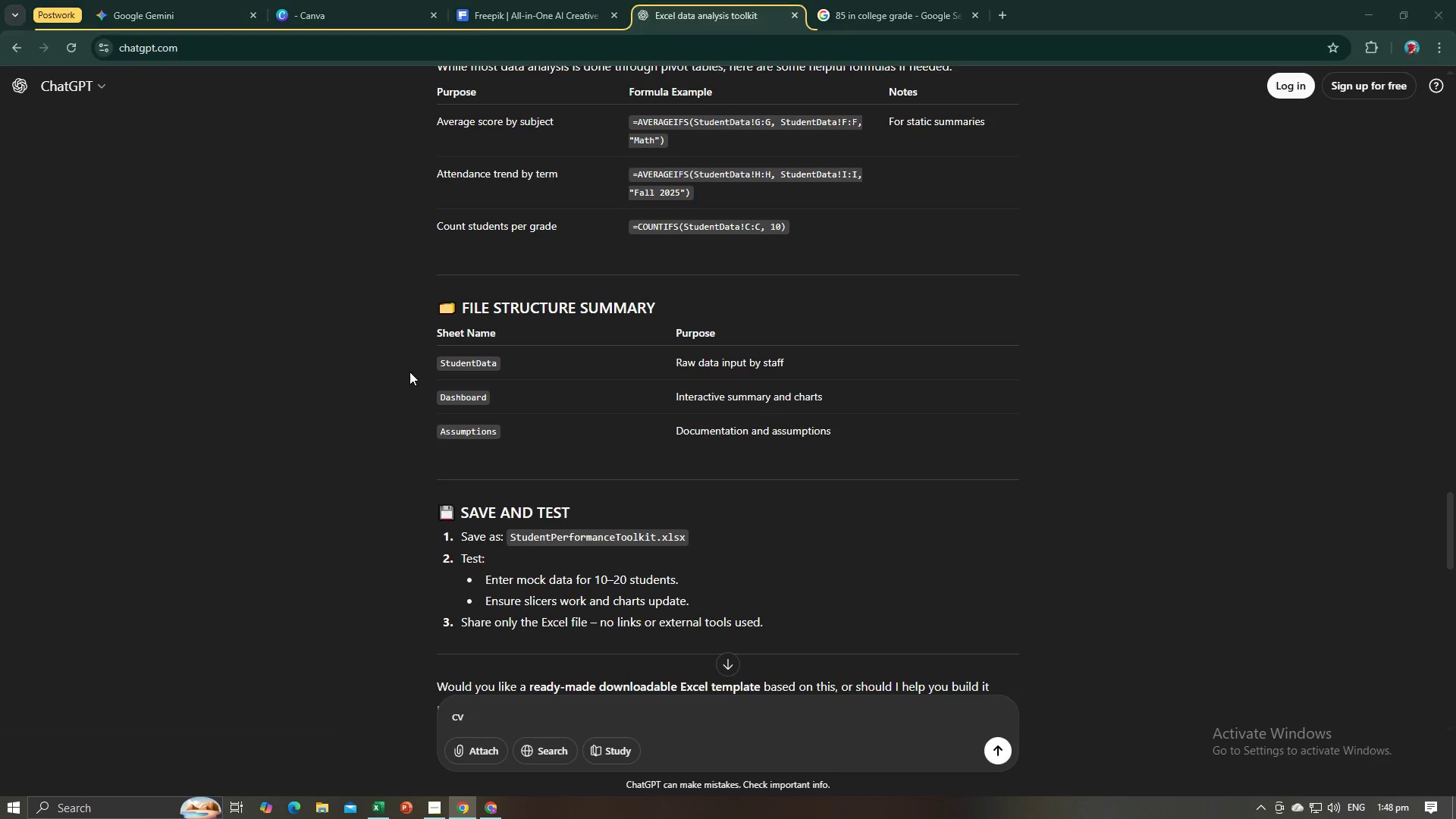 
key(Tab)
type(Assumptins)
key(Backspace)
key(Backspace)
type(ond)
key(Backspace)
type(s)
key(Tab)
 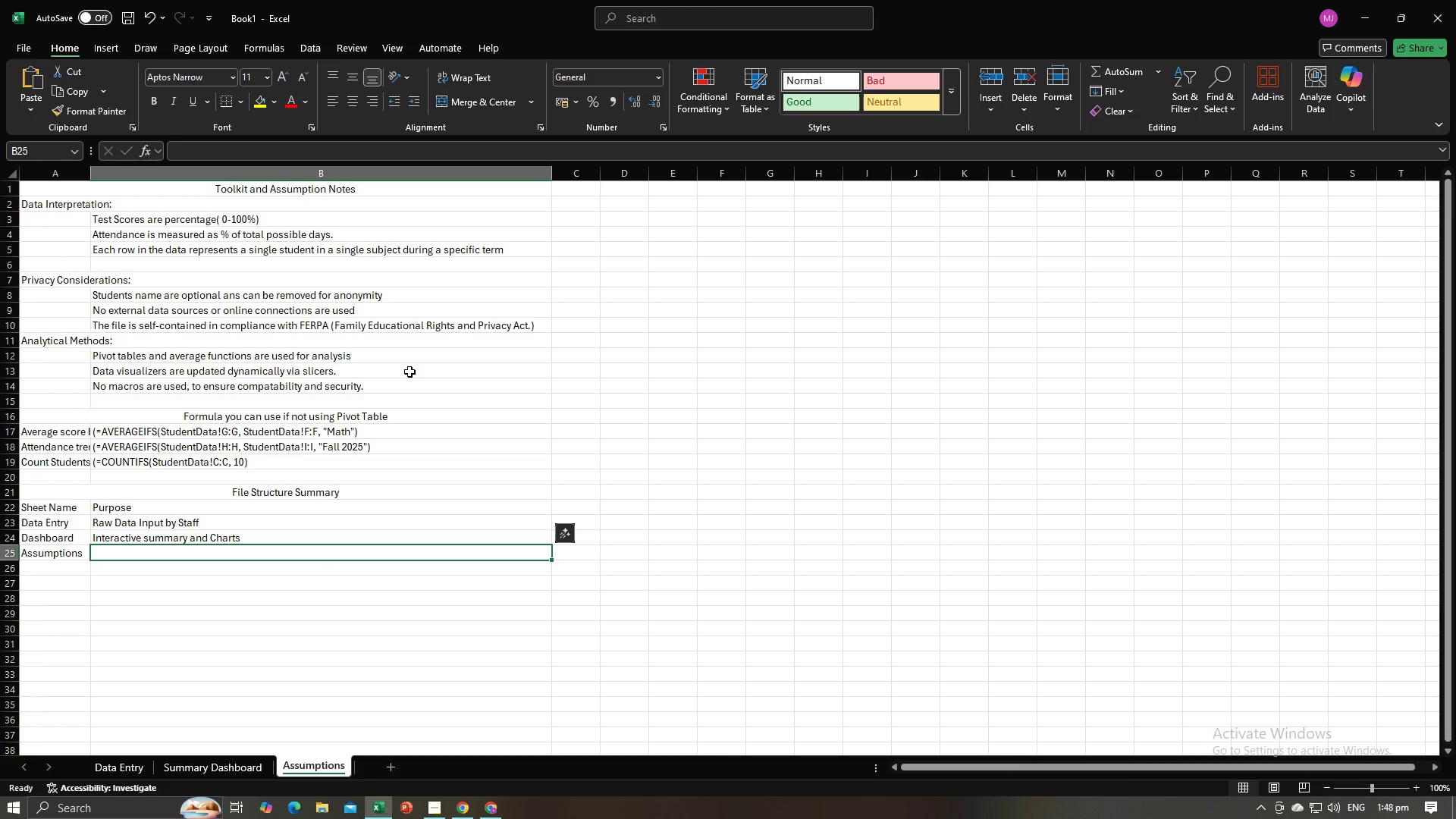 
key(Alt+AltLeft)
 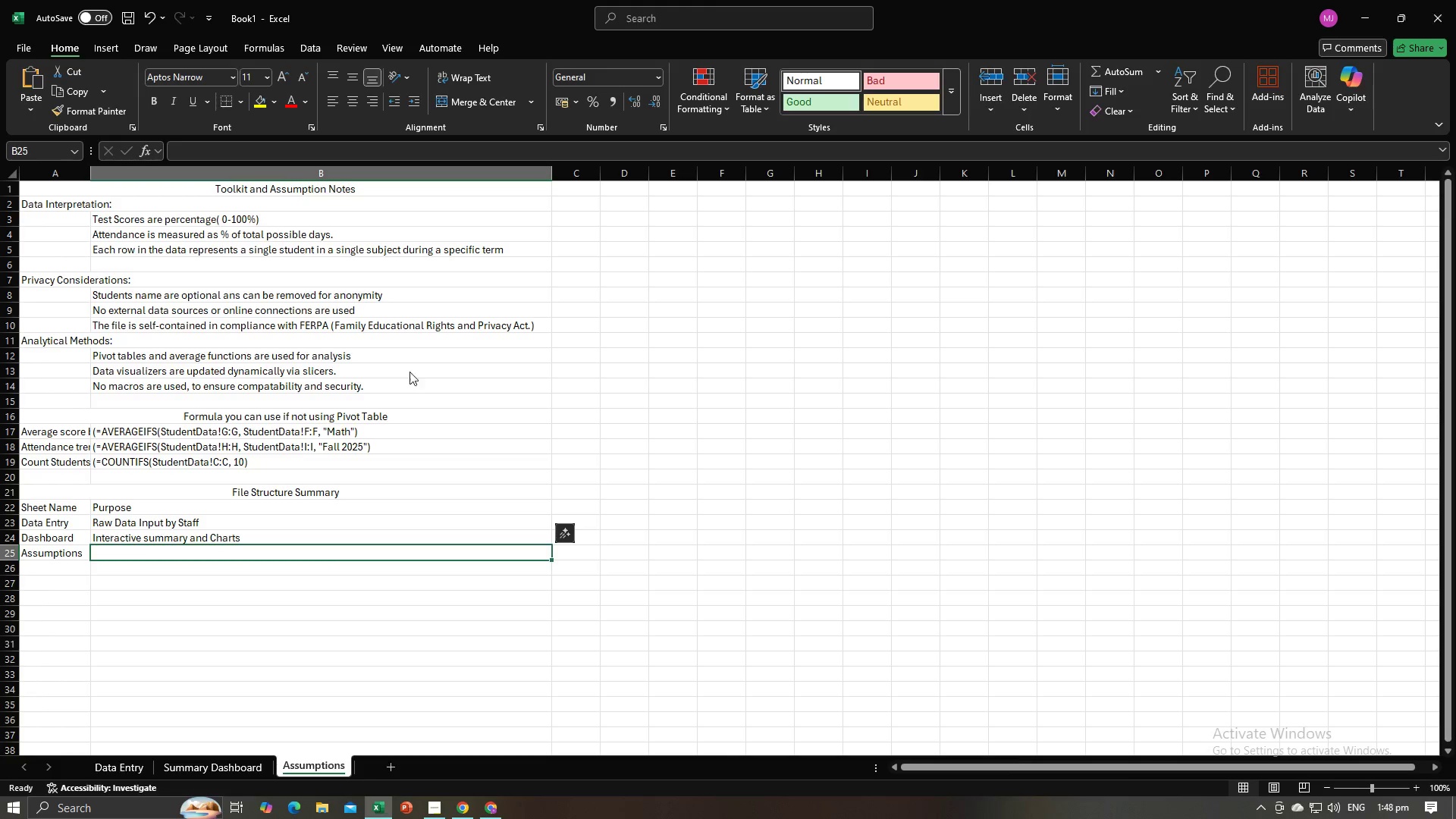 
key(Alt+Tab)
 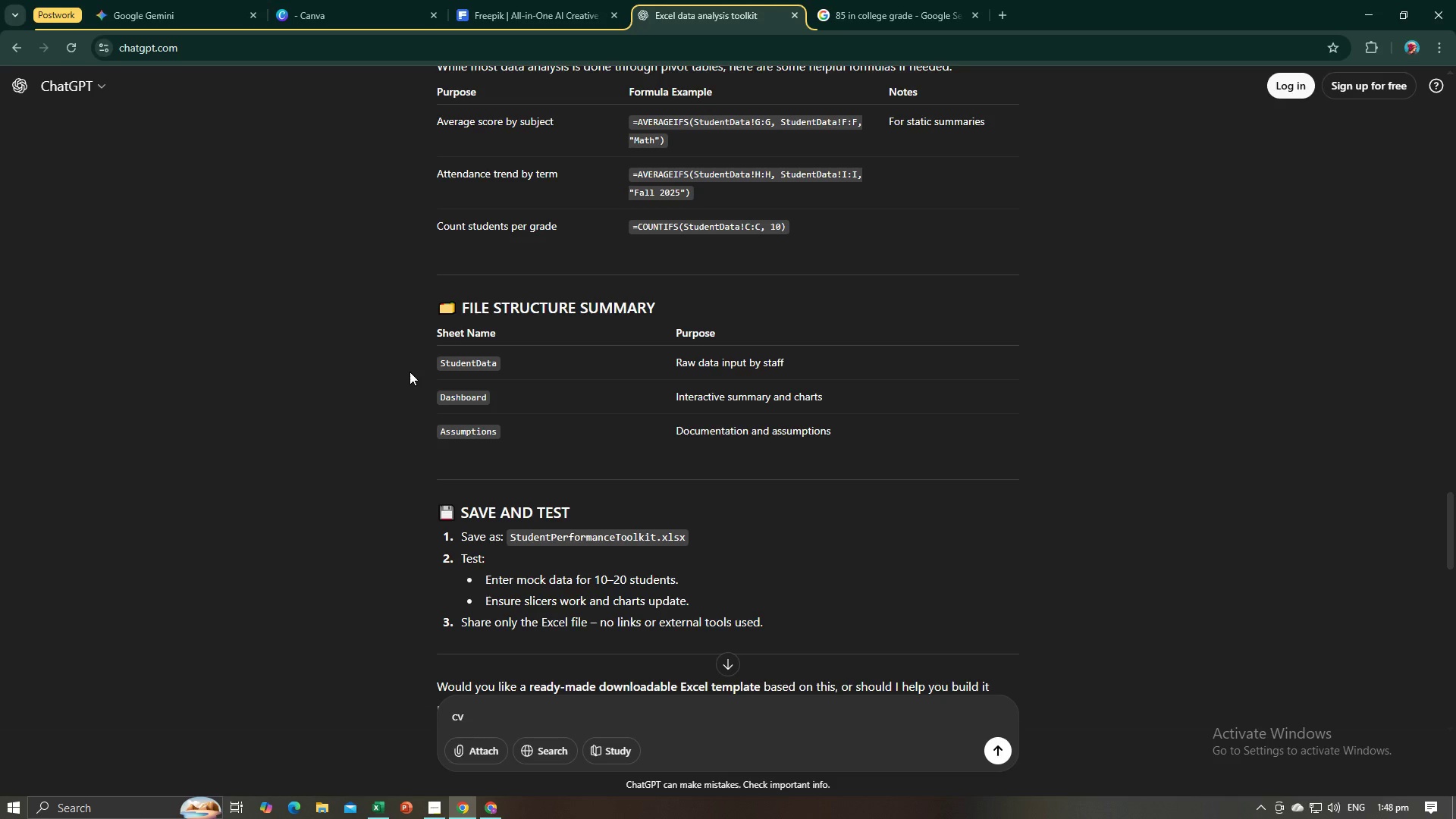 
key(Alt+AltLeft)
 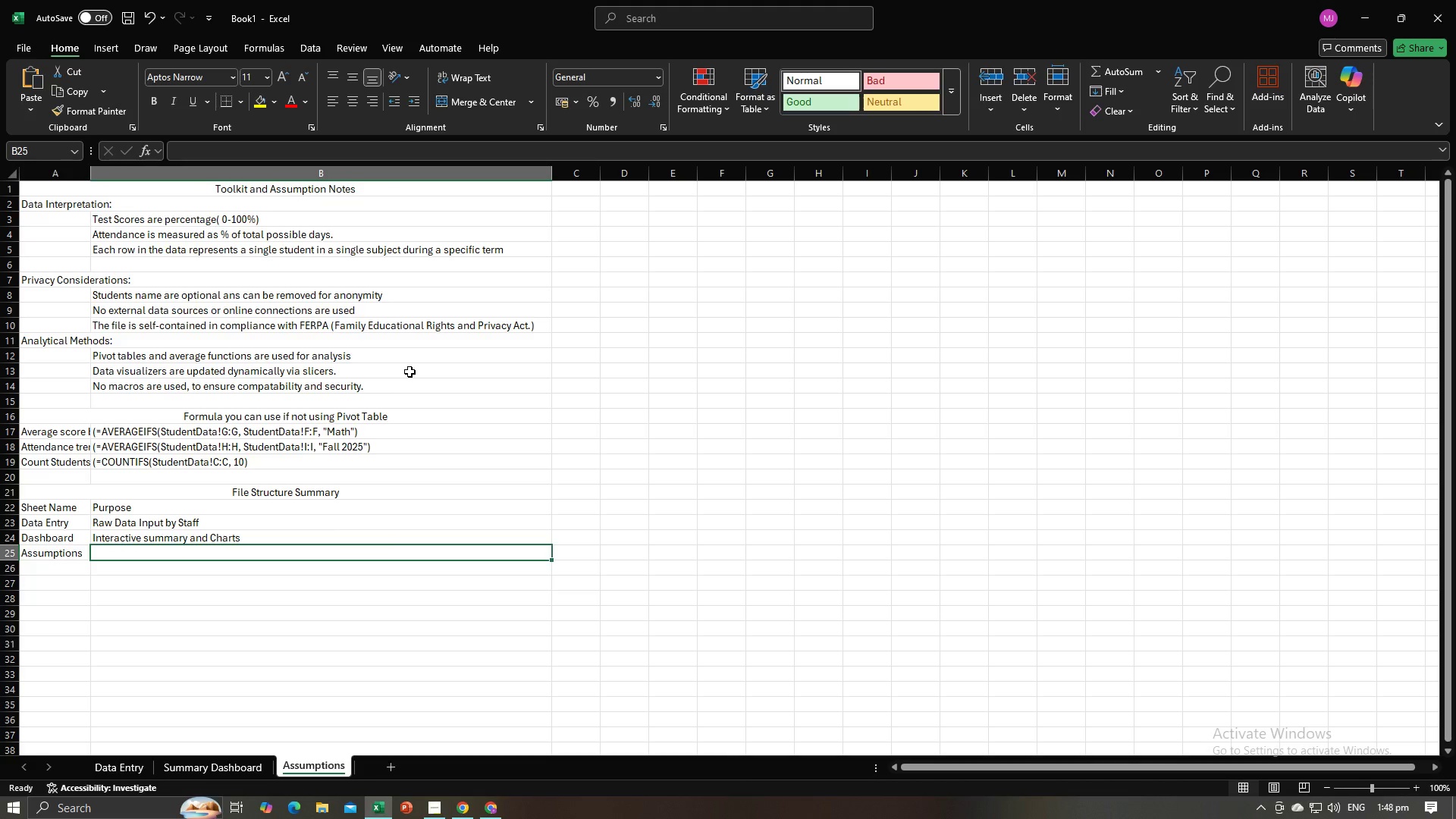 
key(Alt+Tab)
 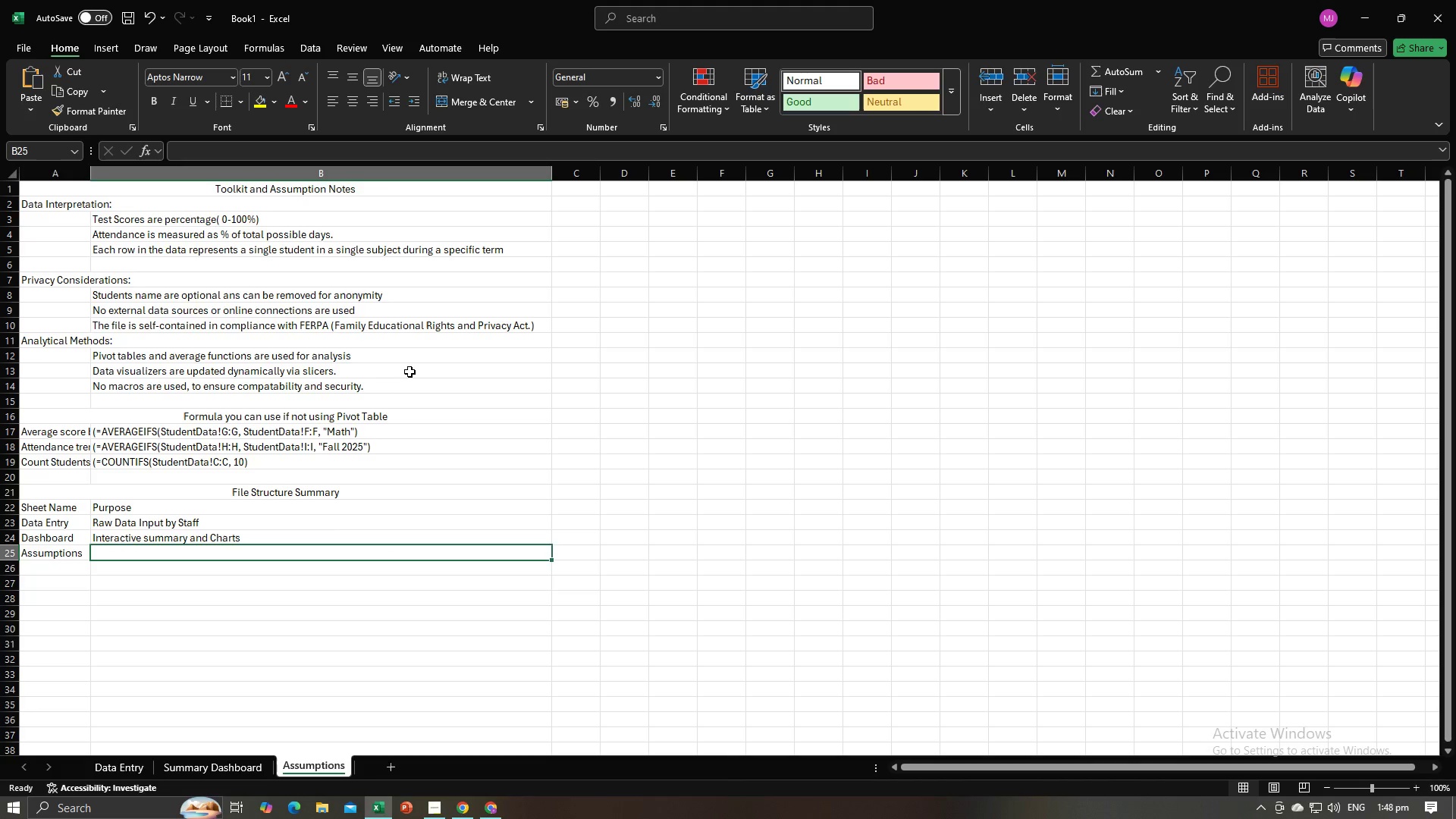 
type(Documentations and Assumption)
key(Tab)
 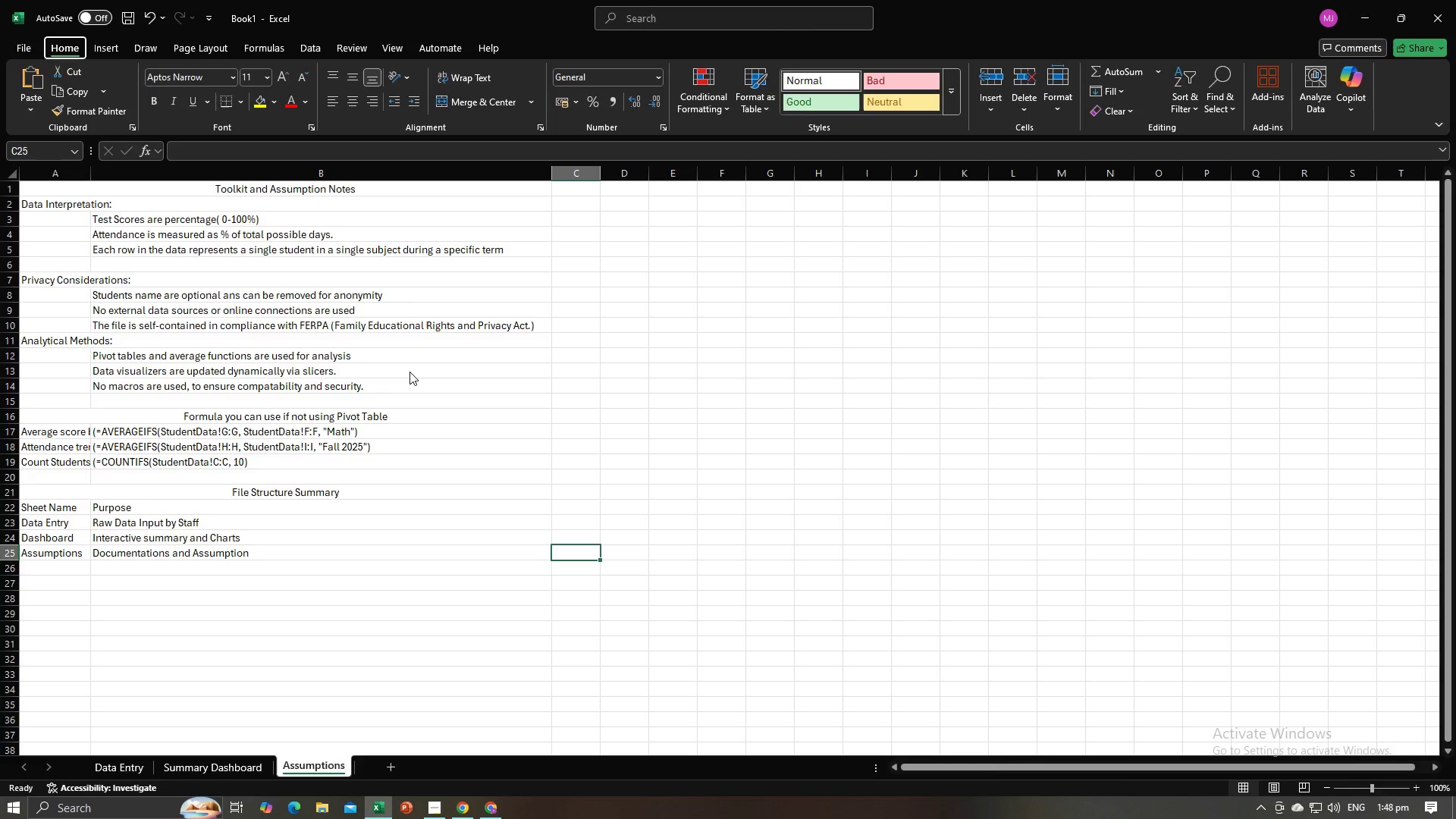 
key(Alt+AltLeft)
 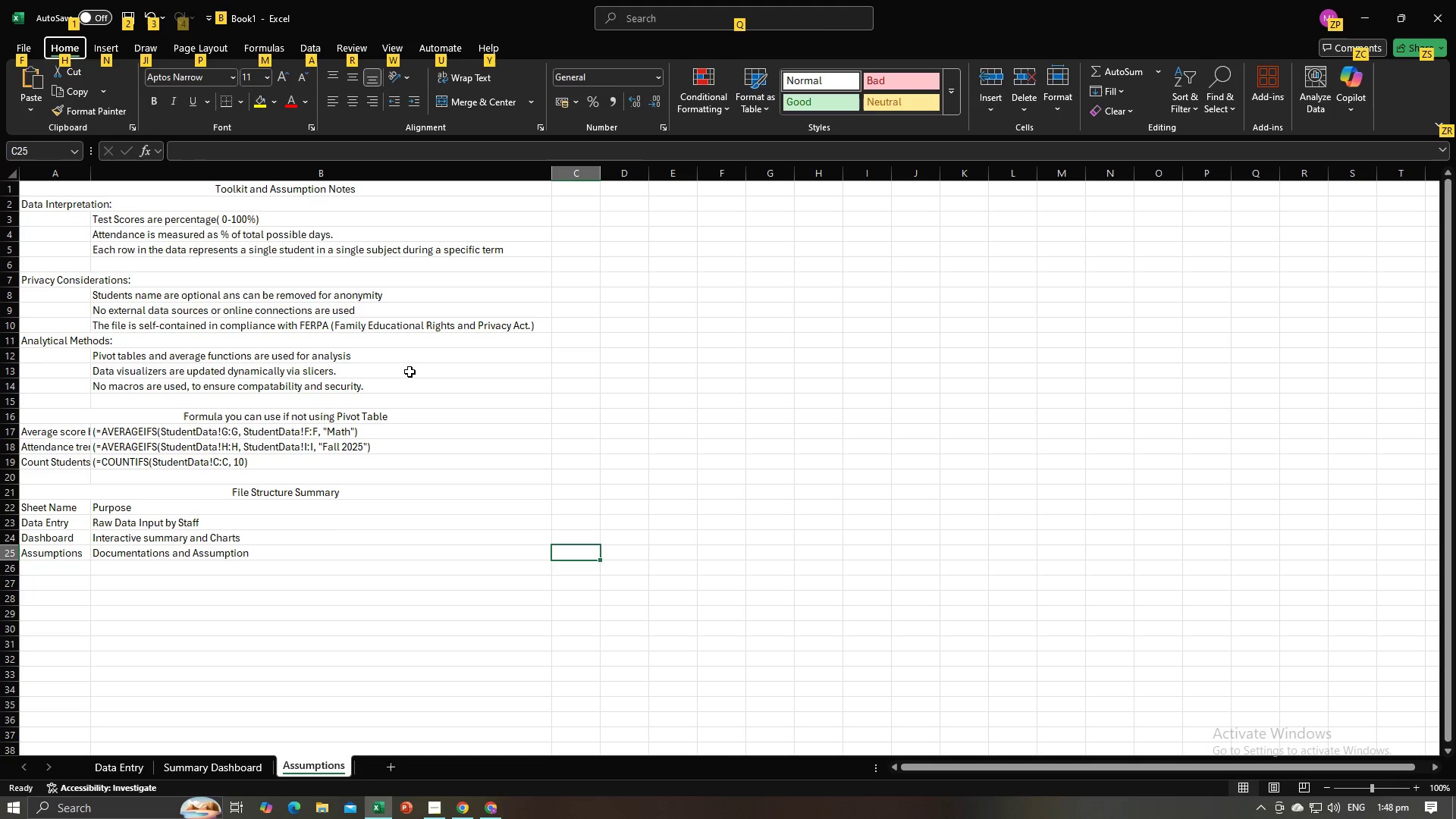 
key(Alt+AltLeft)
 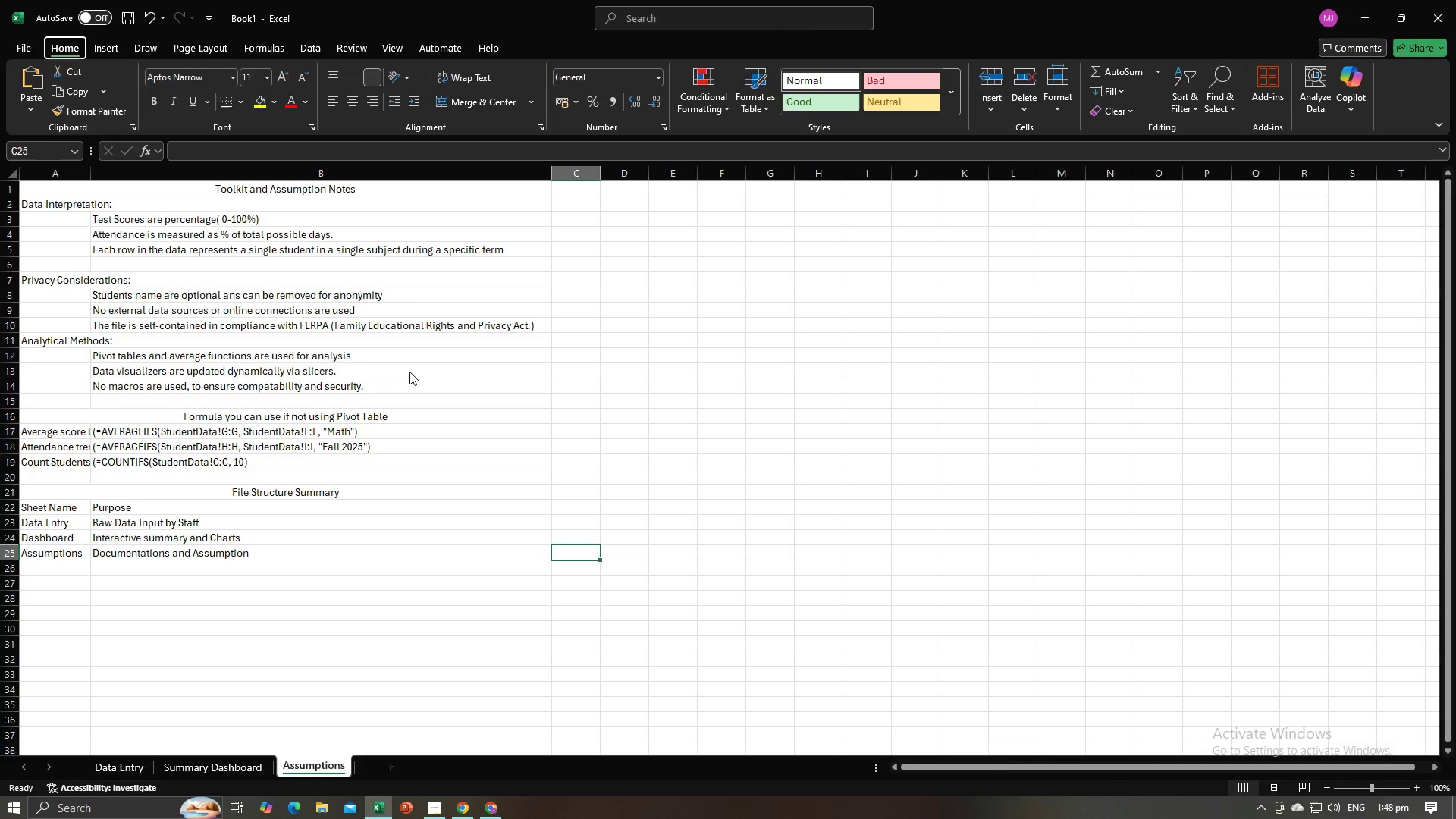 
key(Alt+Tab)
 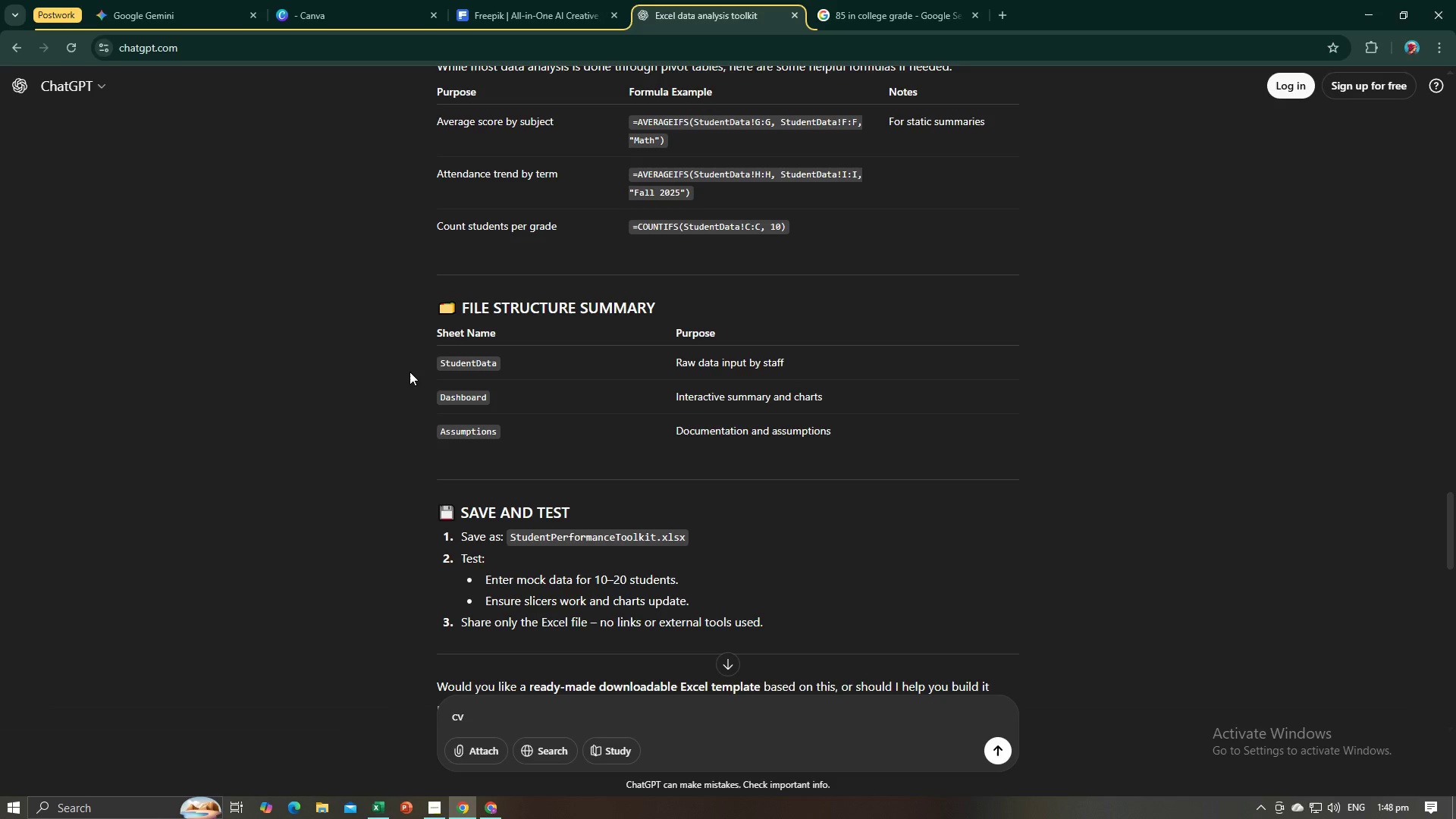 
key(Alt+AltLeft)
 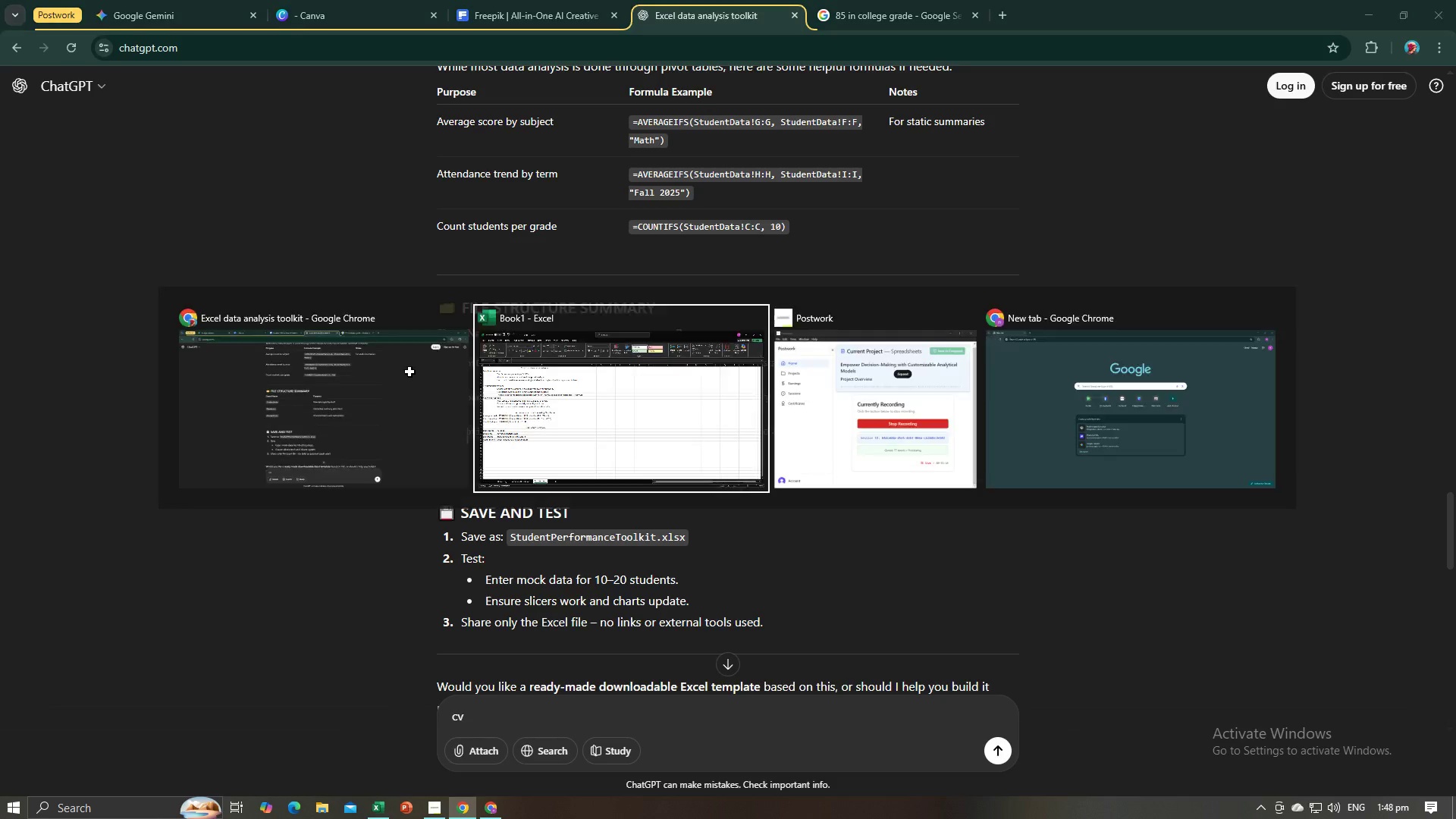 
key(Alt+Tab)
 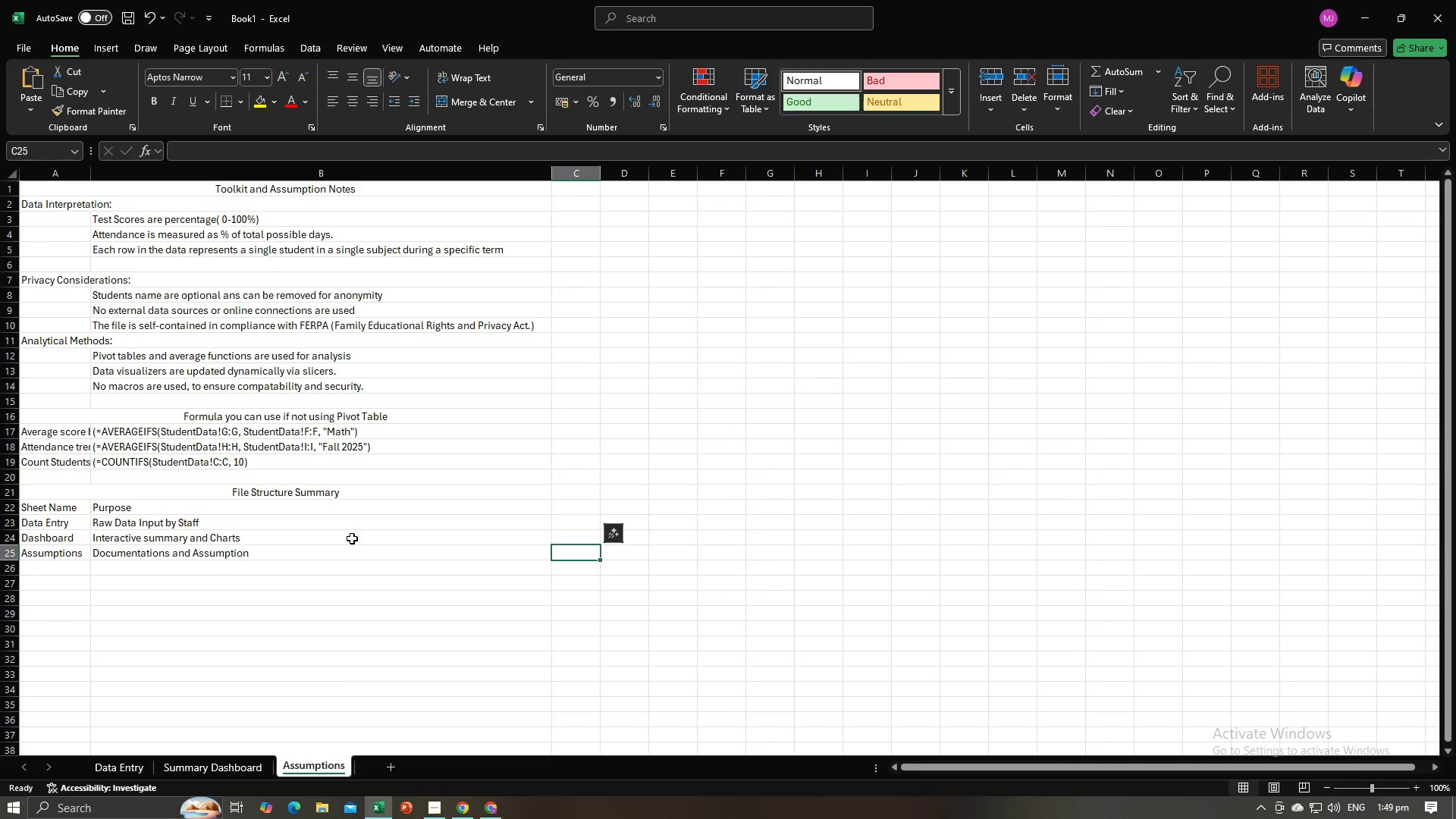 
double_click([351, 551])
 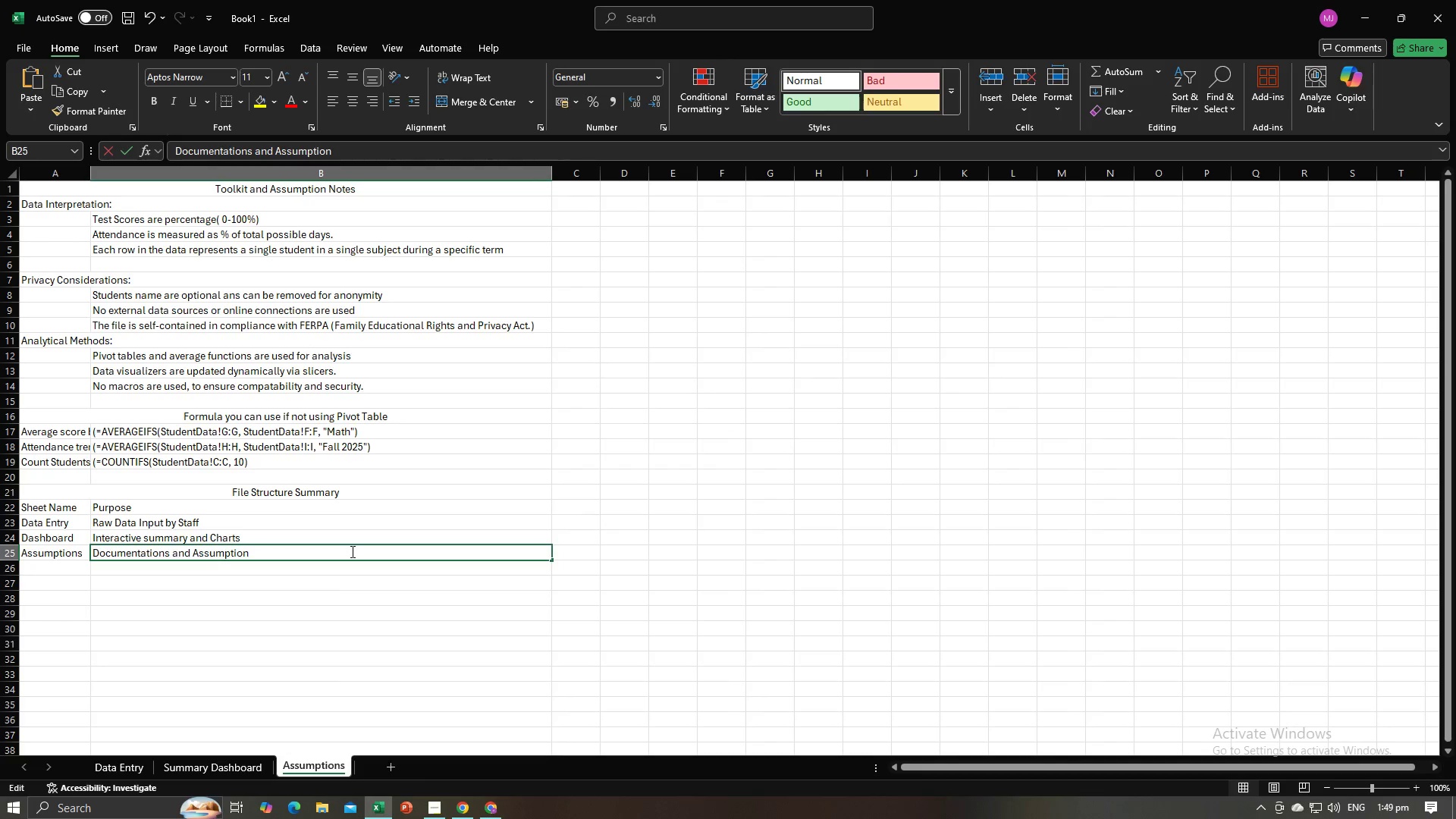 
triple_click([351, 551])
 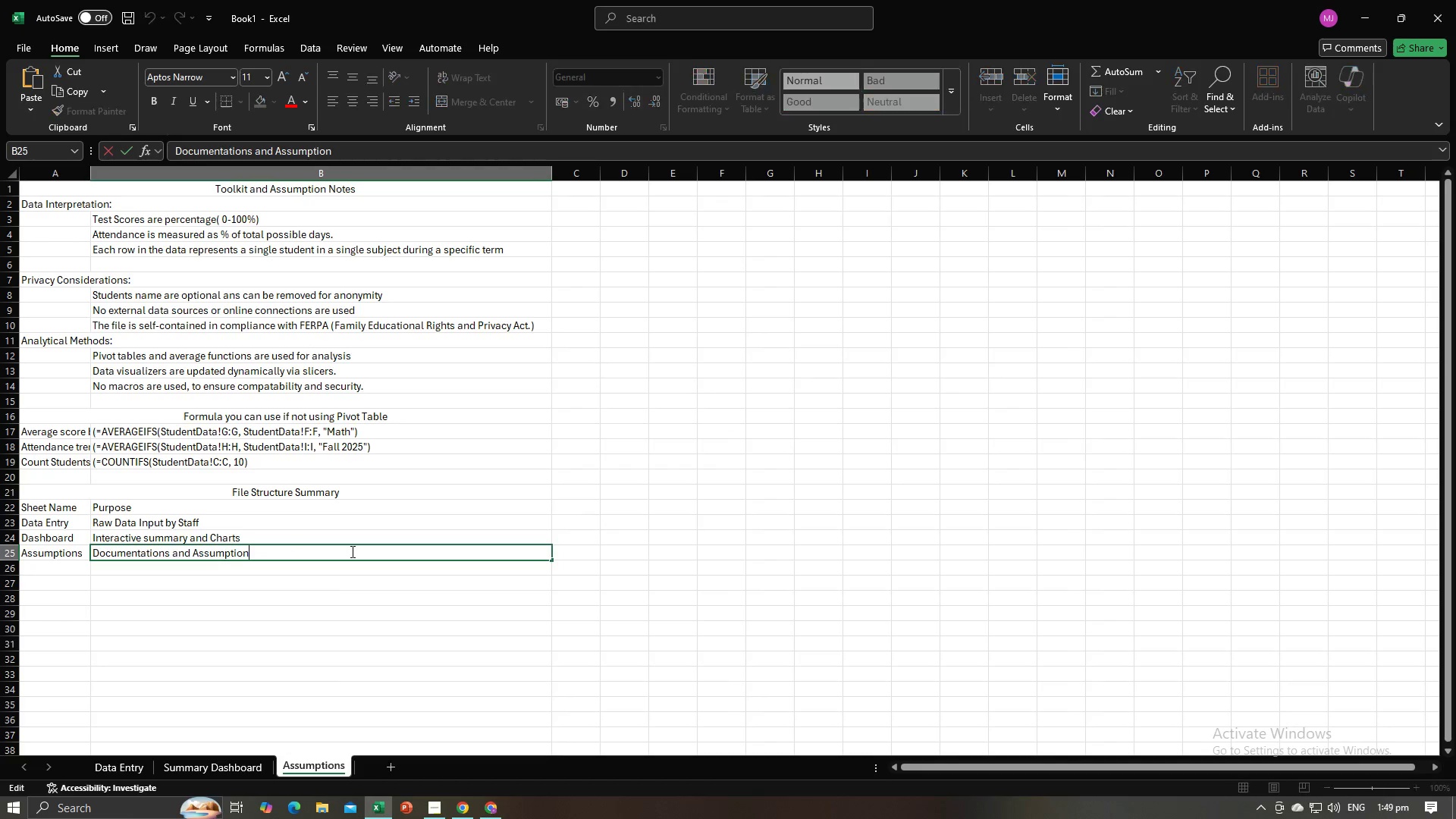 
key(S)
 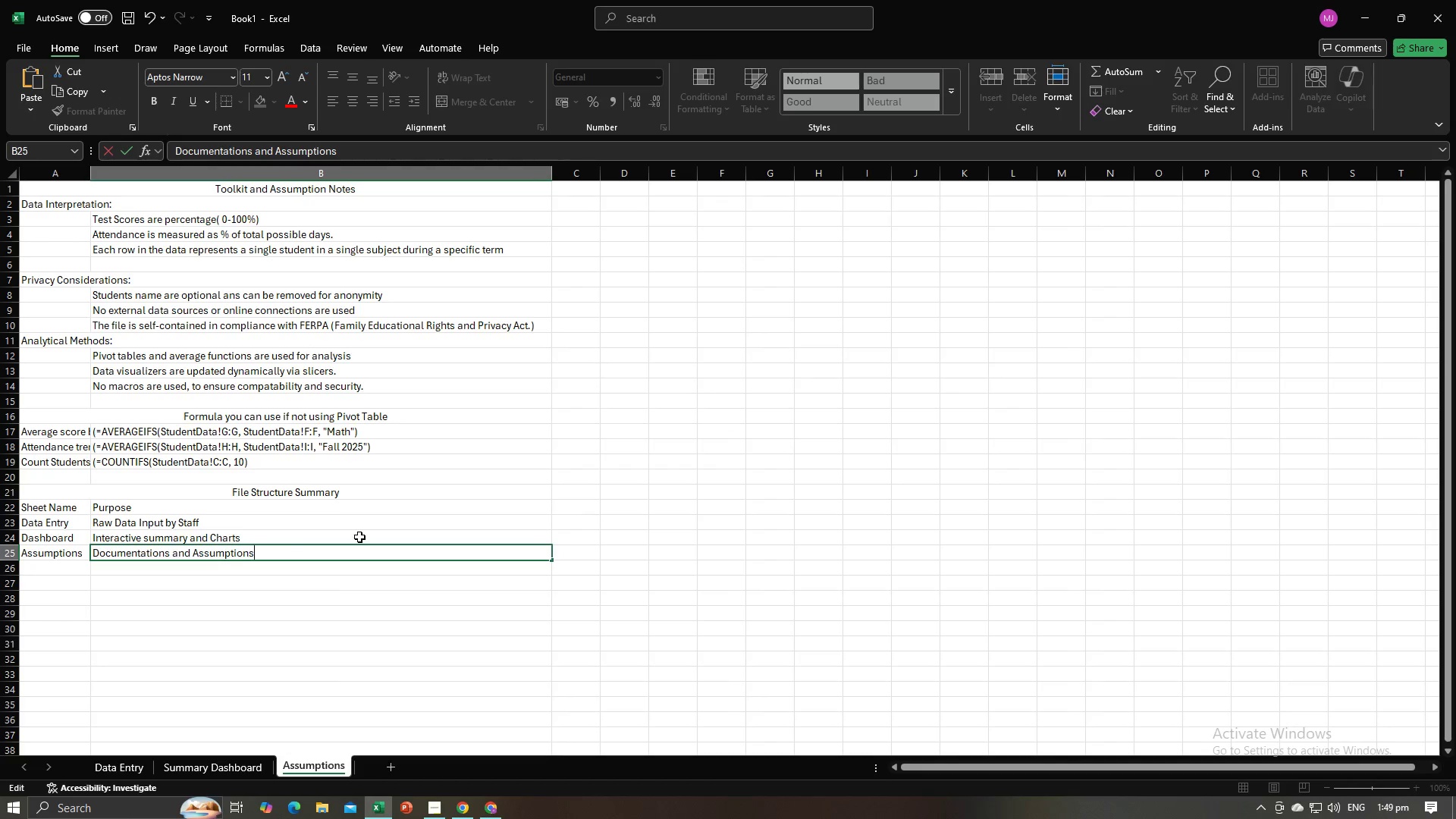 
key(Enter)
 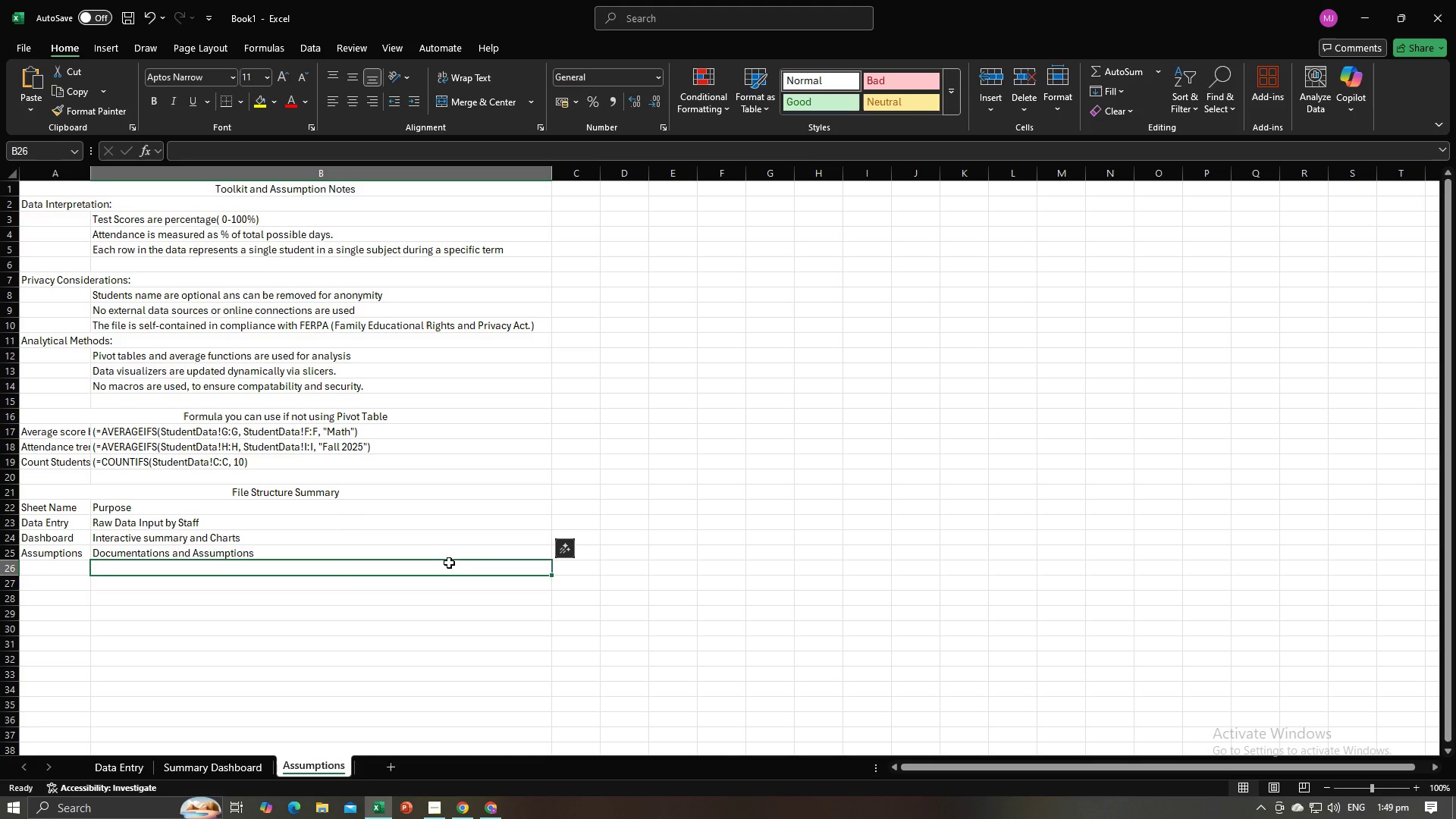 
key(Alt+AltLeft)
 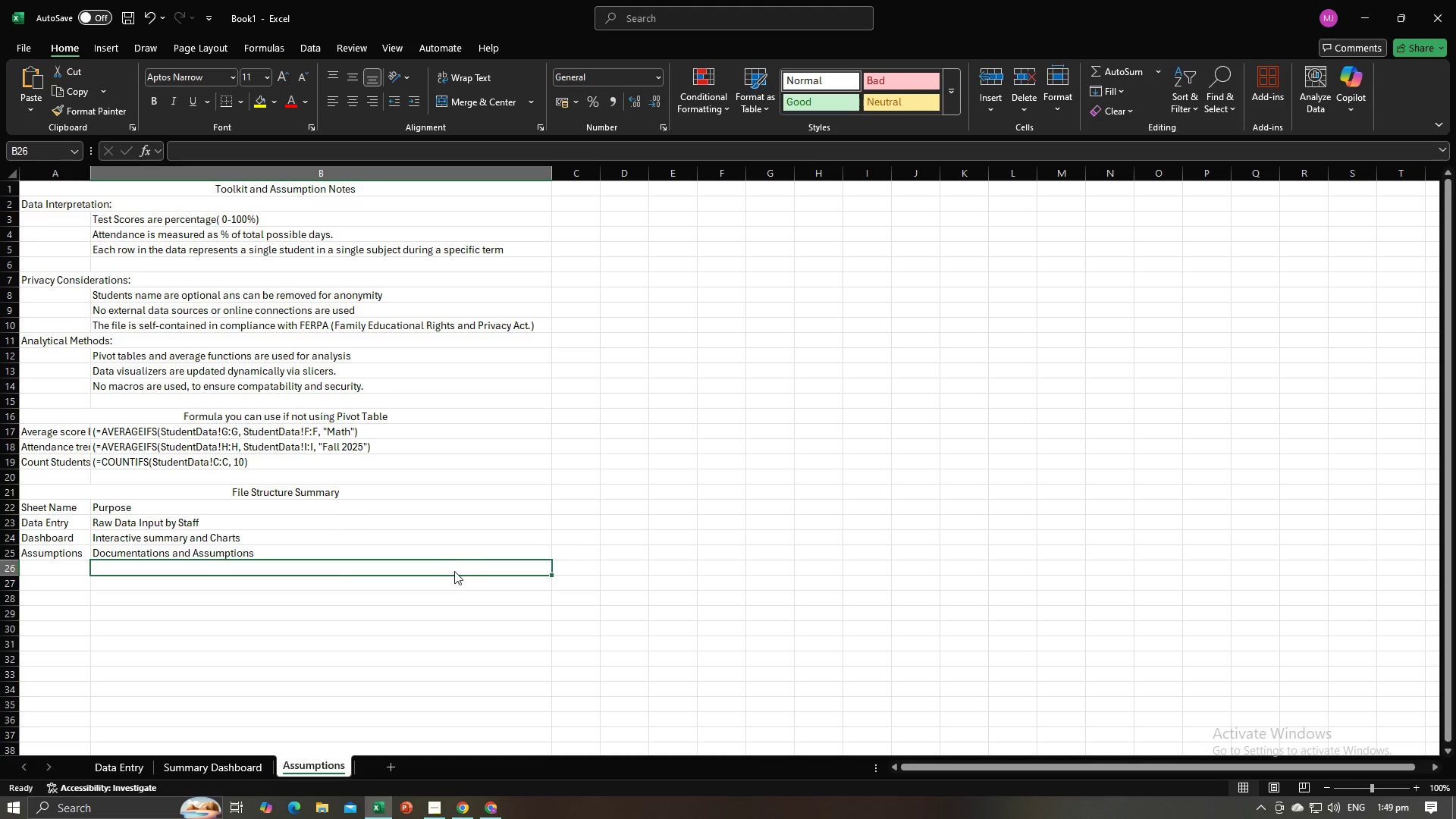 
key(Alt+Tab)
 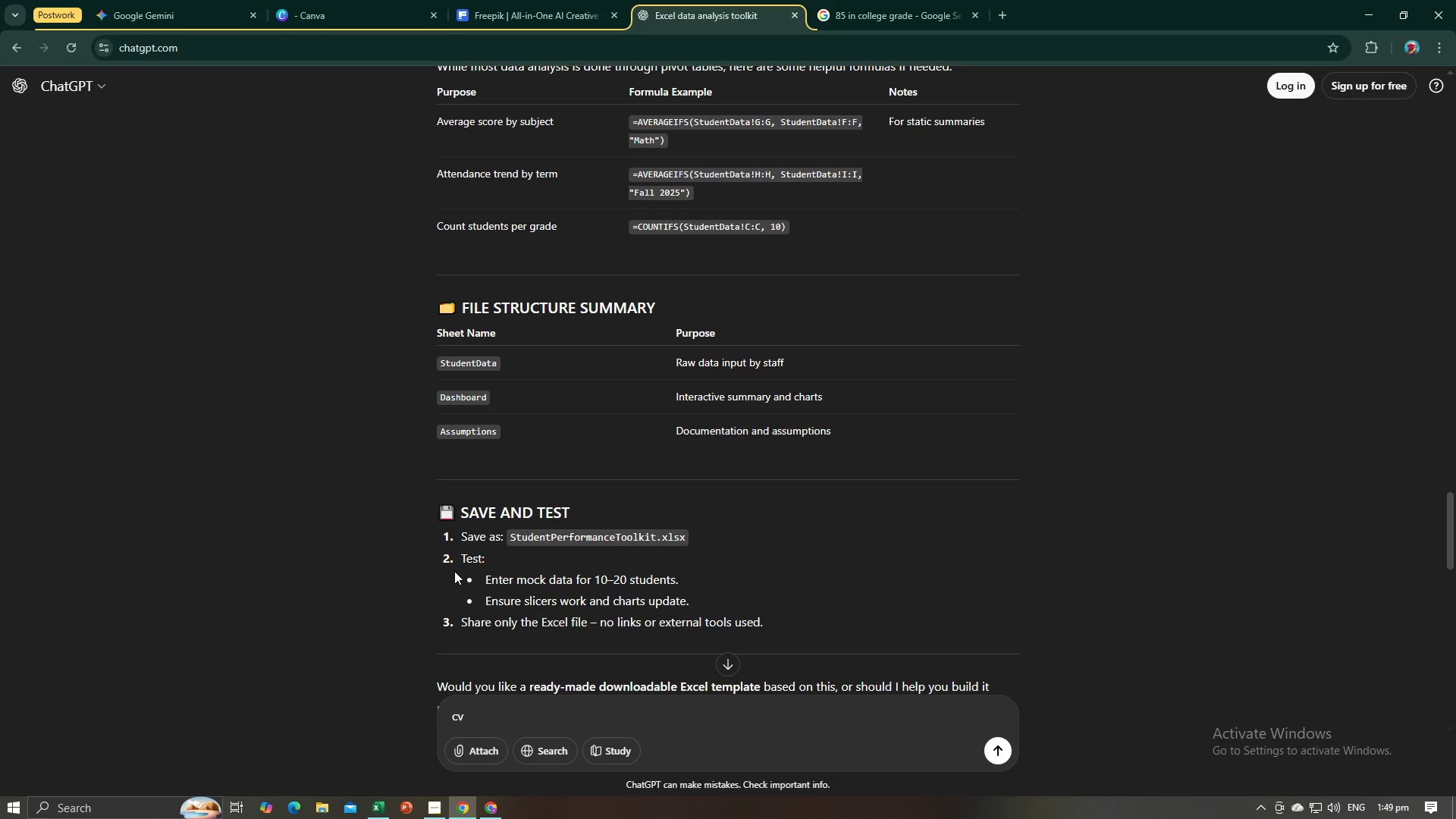 
key(Alt+AltLeft)
 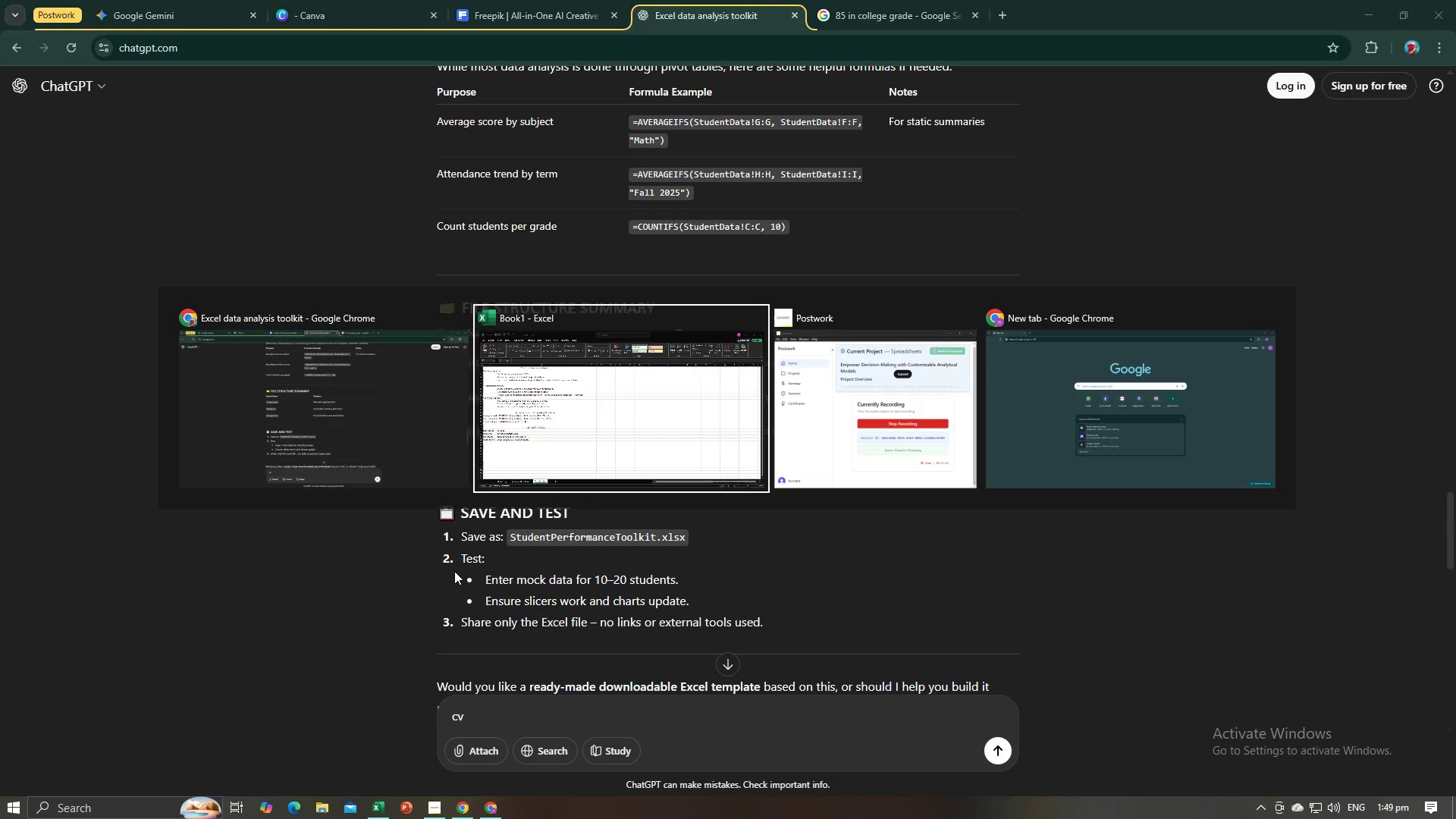 
key(Alt+Tab)
 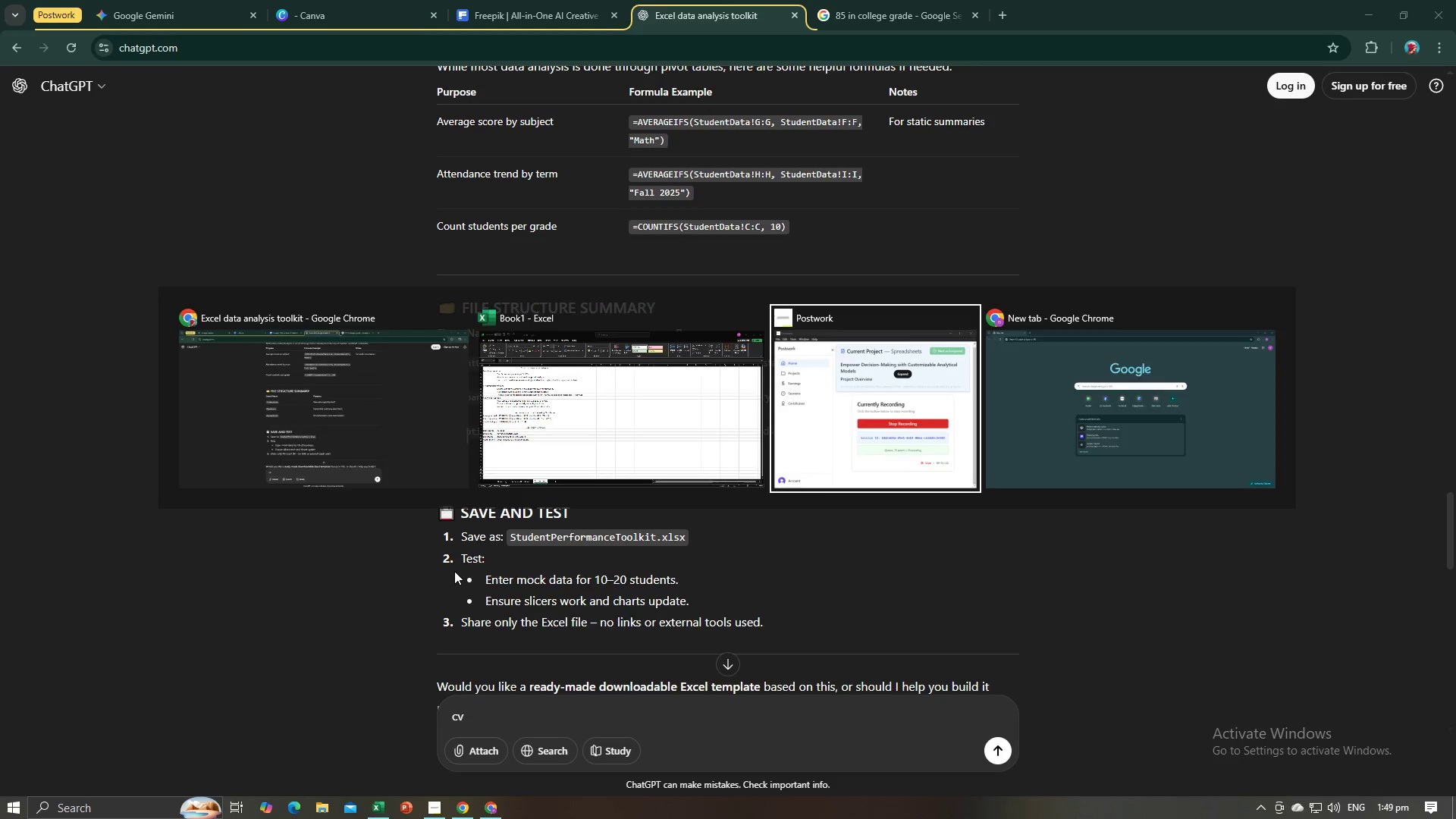 
key(Alt+Tab)